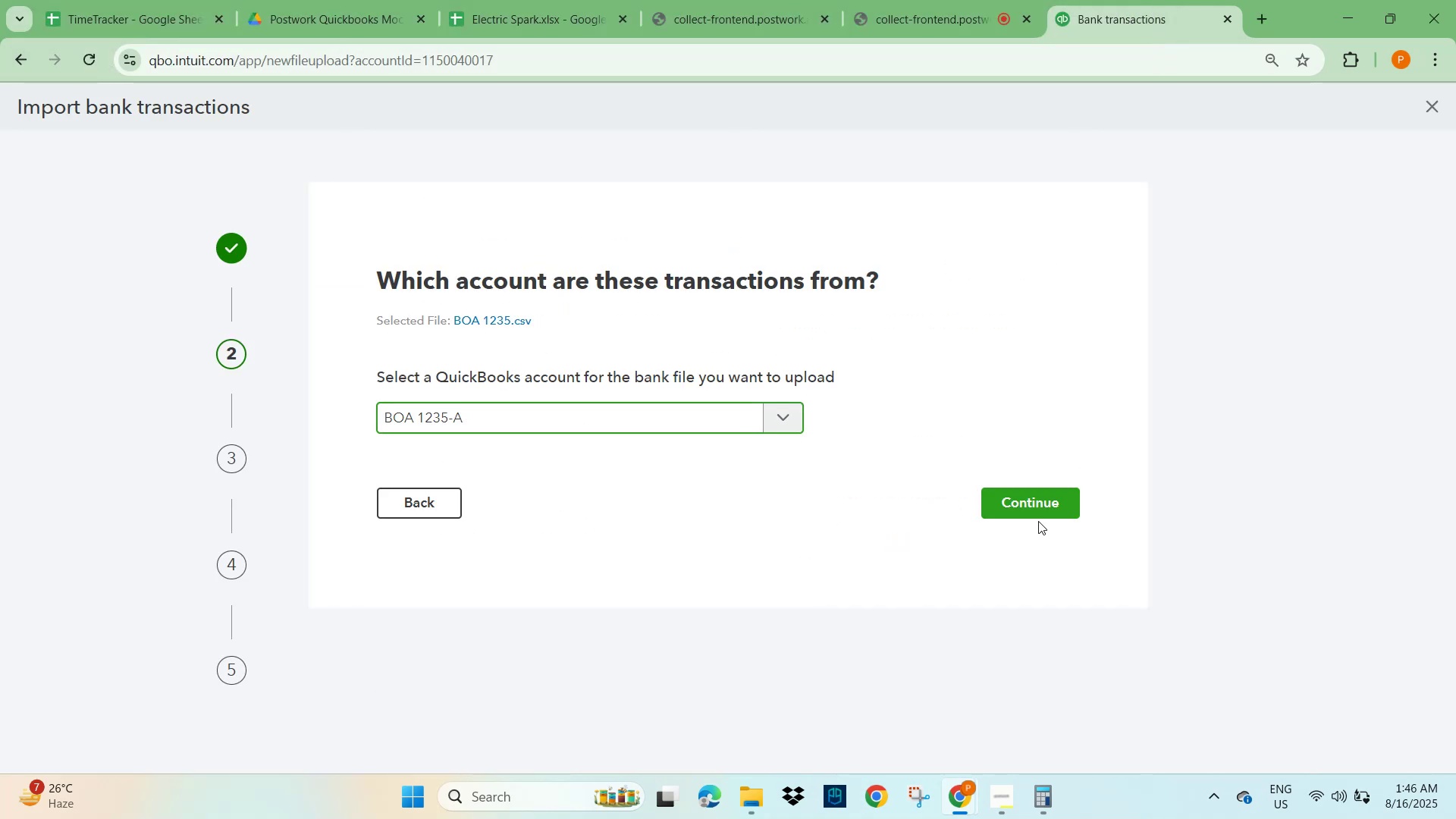 
left_click([1035, 497])
 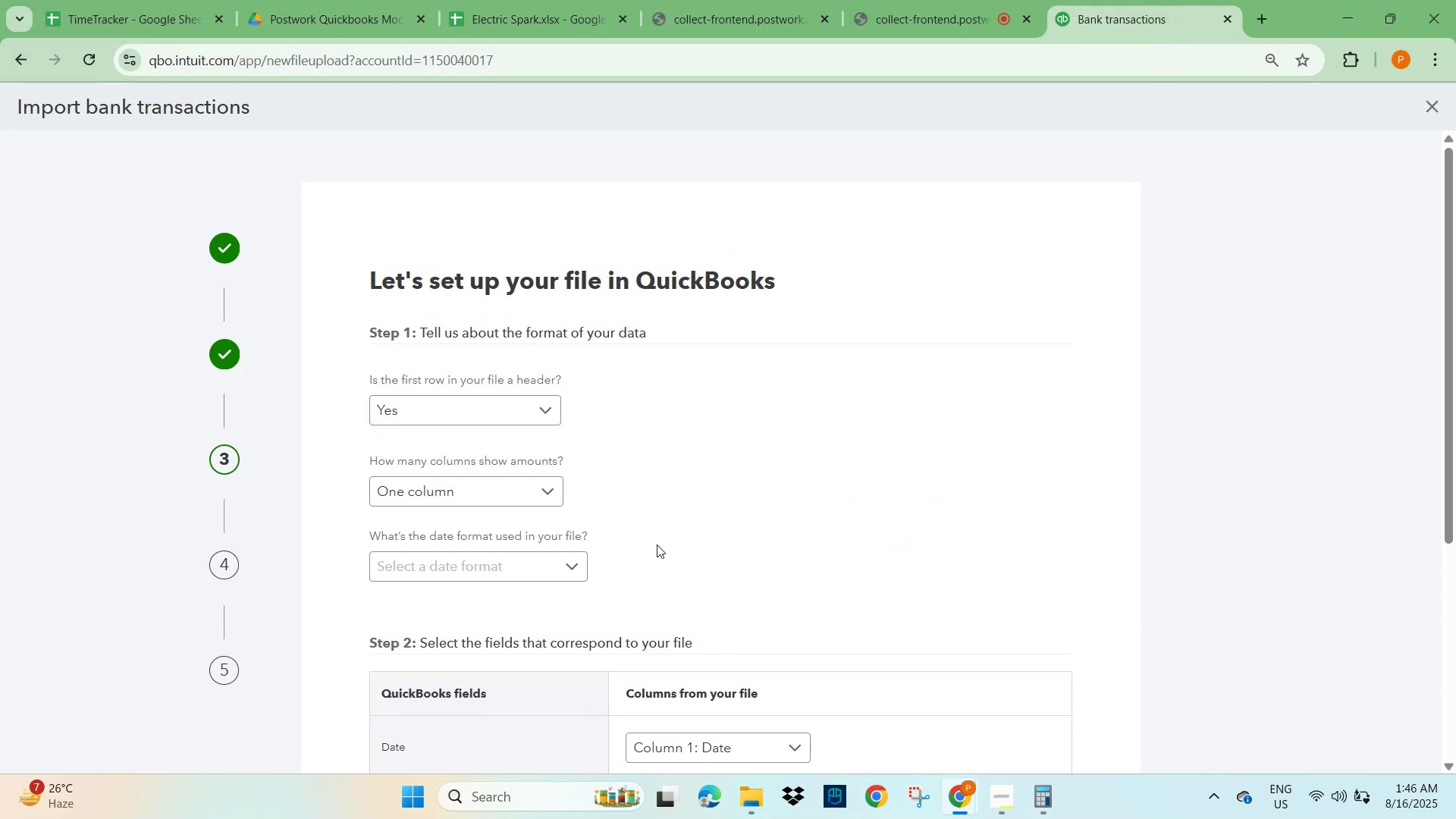 
left_click([563, 566])
 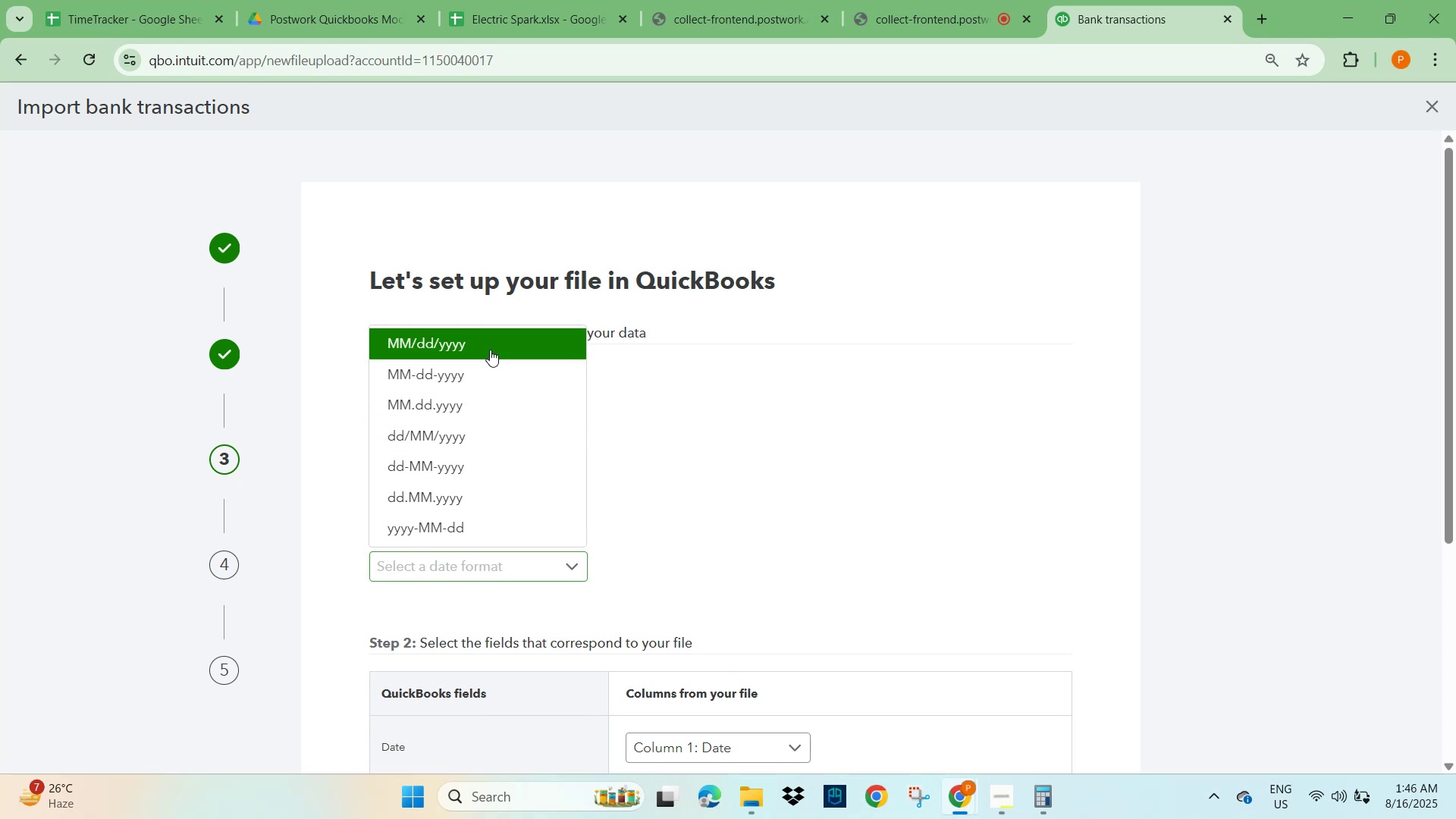 
scroll: coordinate [1073, 519], scroll_direction: down, amount: 4.0
 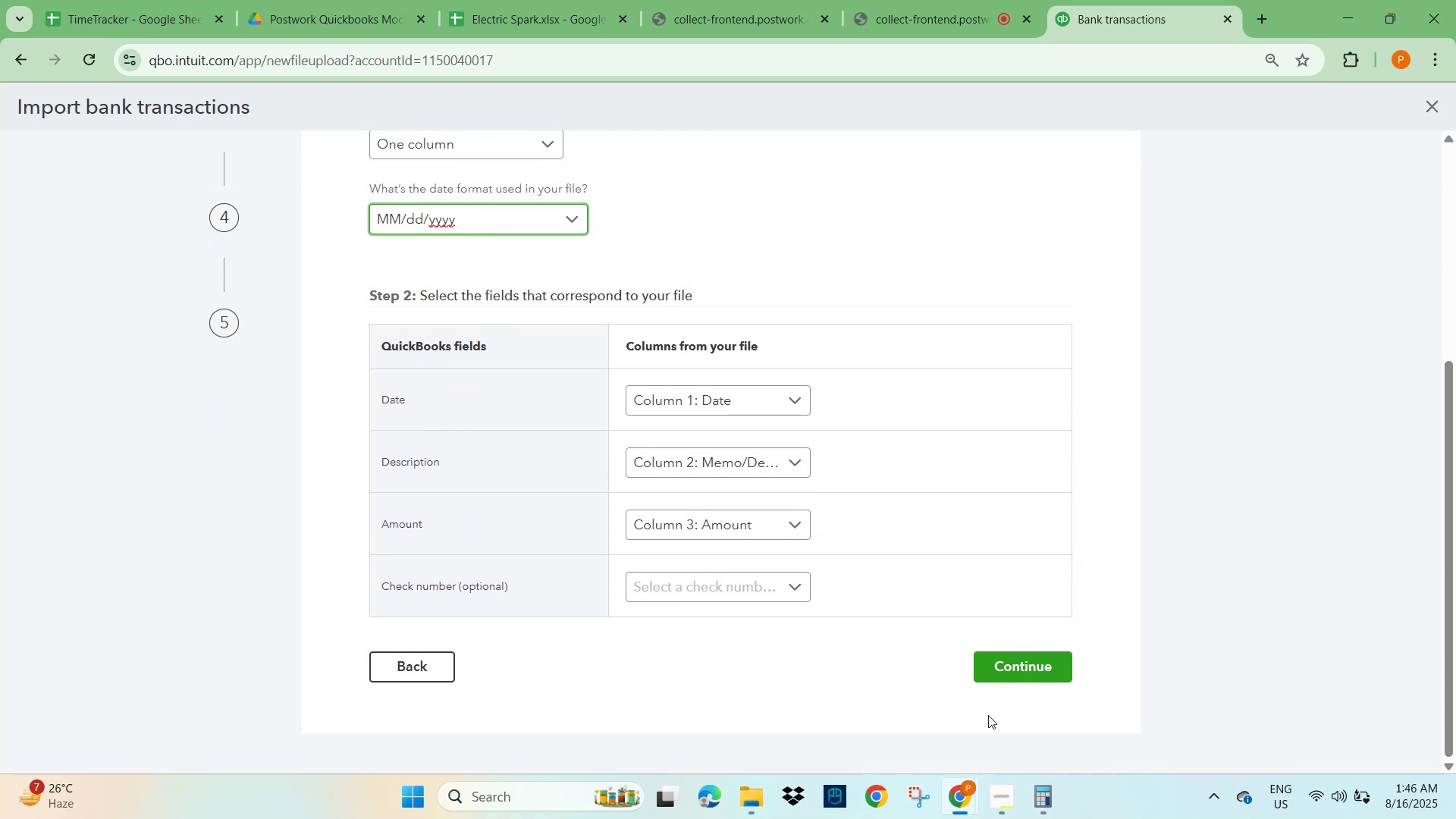 
left_click([1029, 665])
 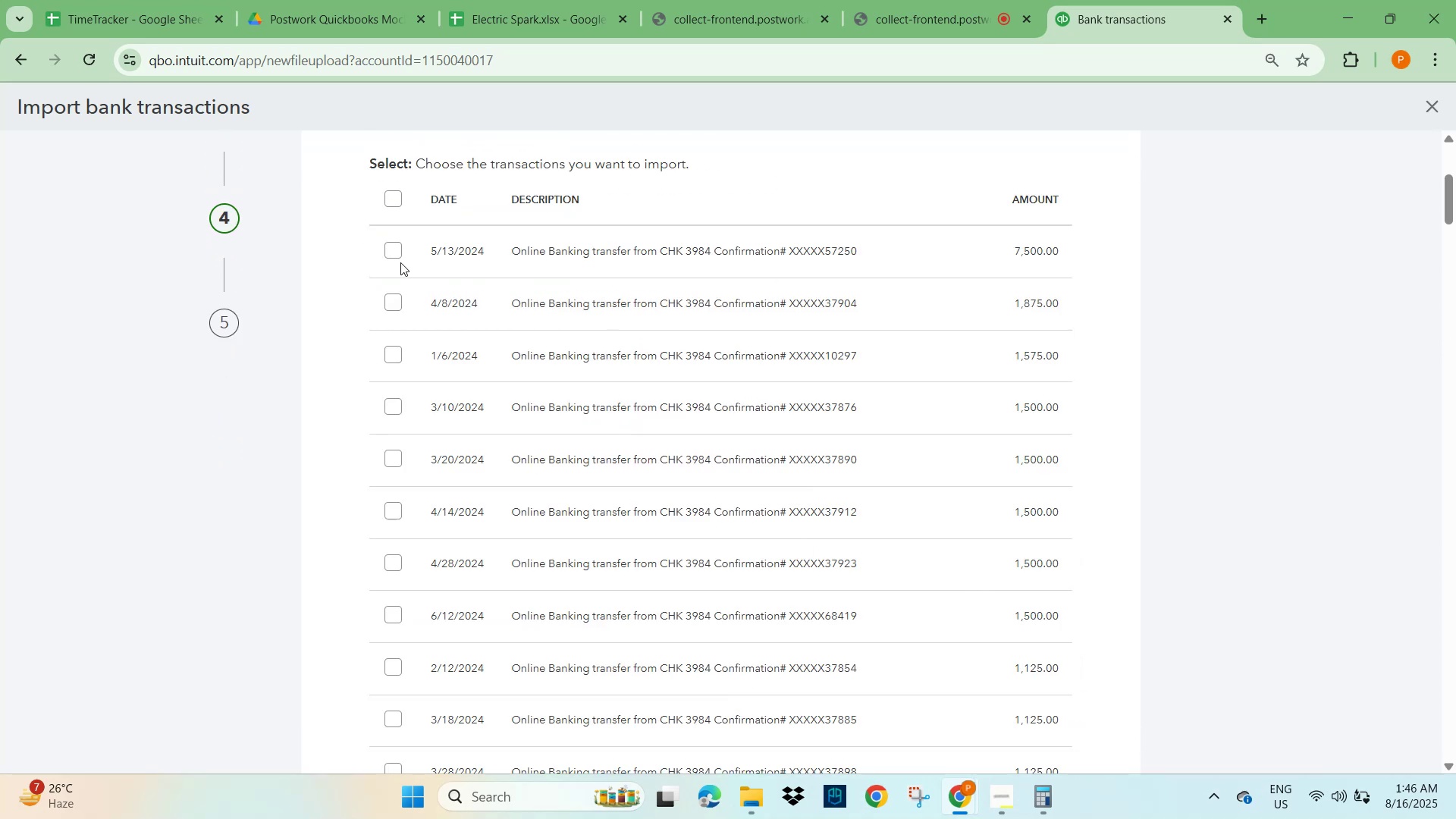 
left_click([402, 196])
 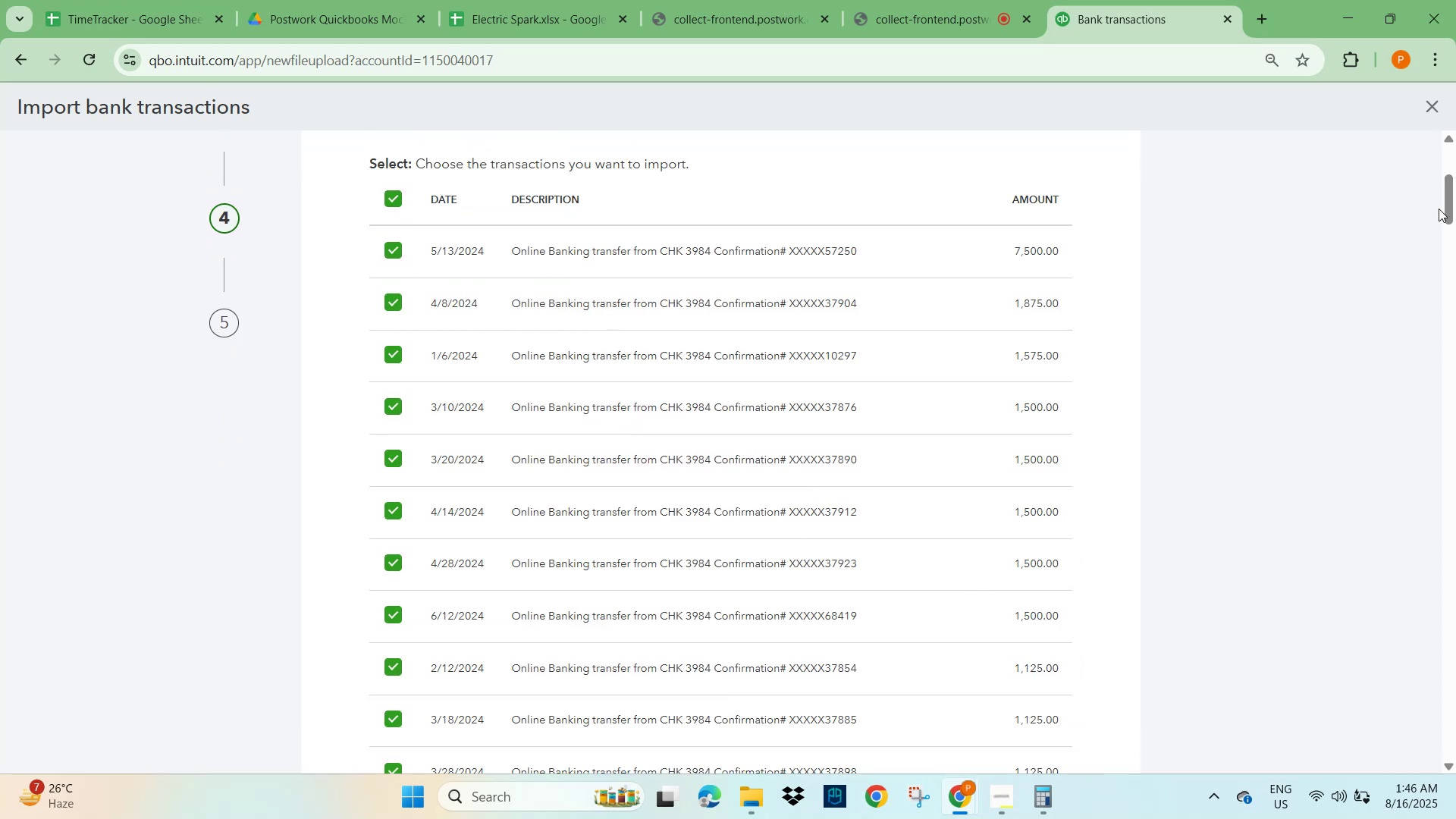 
left_click_drag(start_coordinate=[1447, 209], to_coordinate=[1447, 762])
 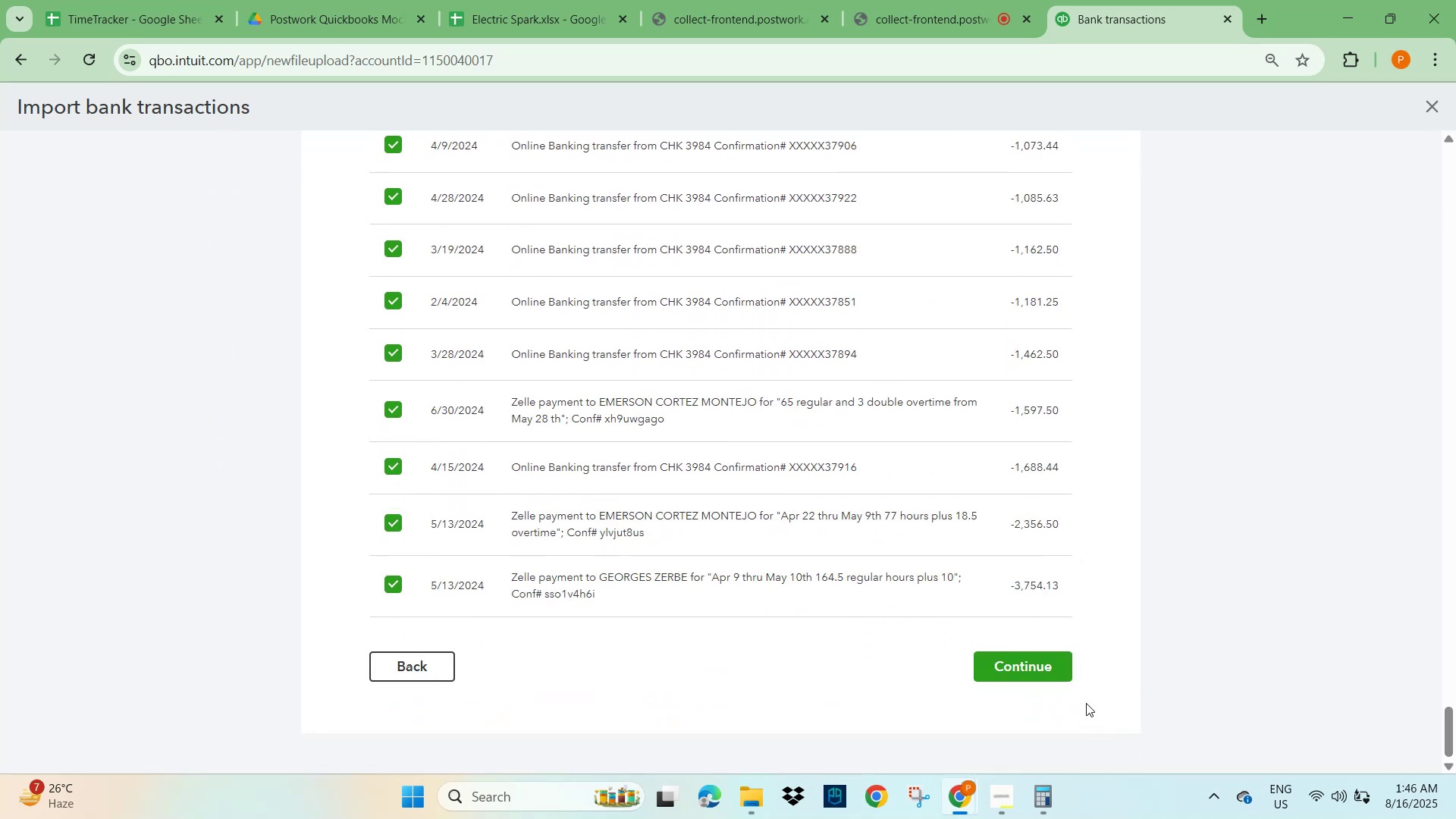 
left_click([1045, 670])
 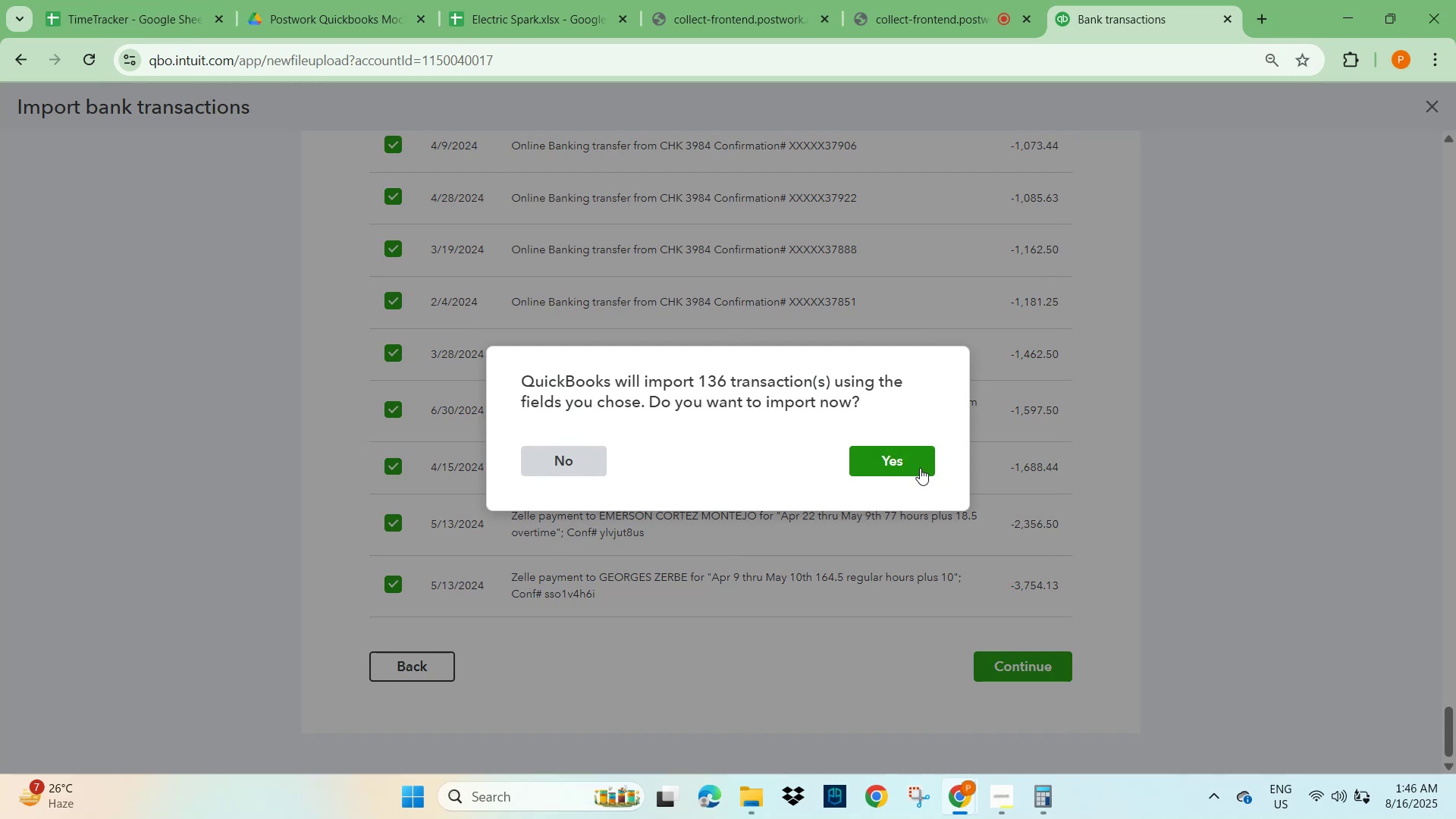 
left_click([907, 455])
 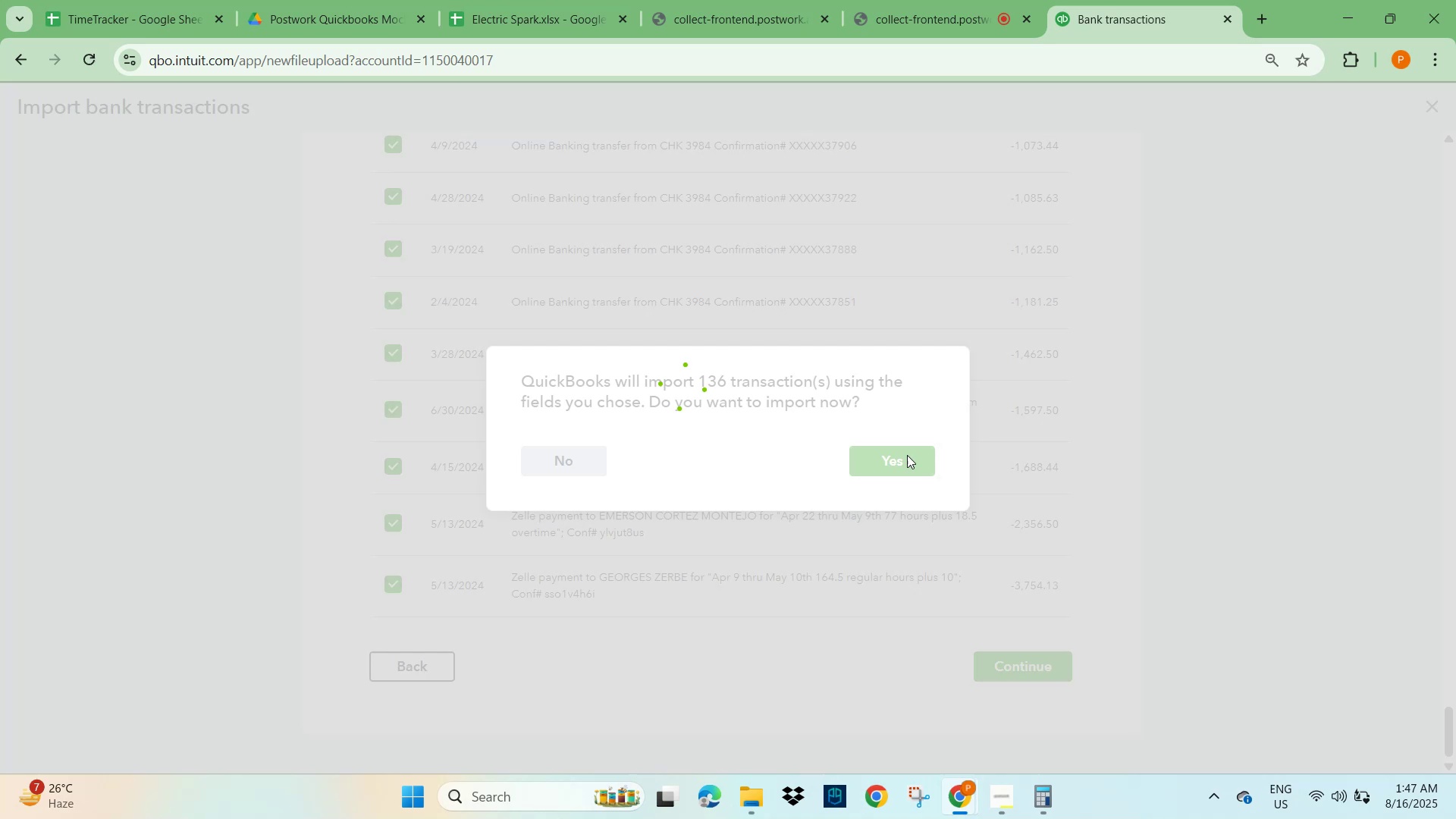 
wait(14.2)
 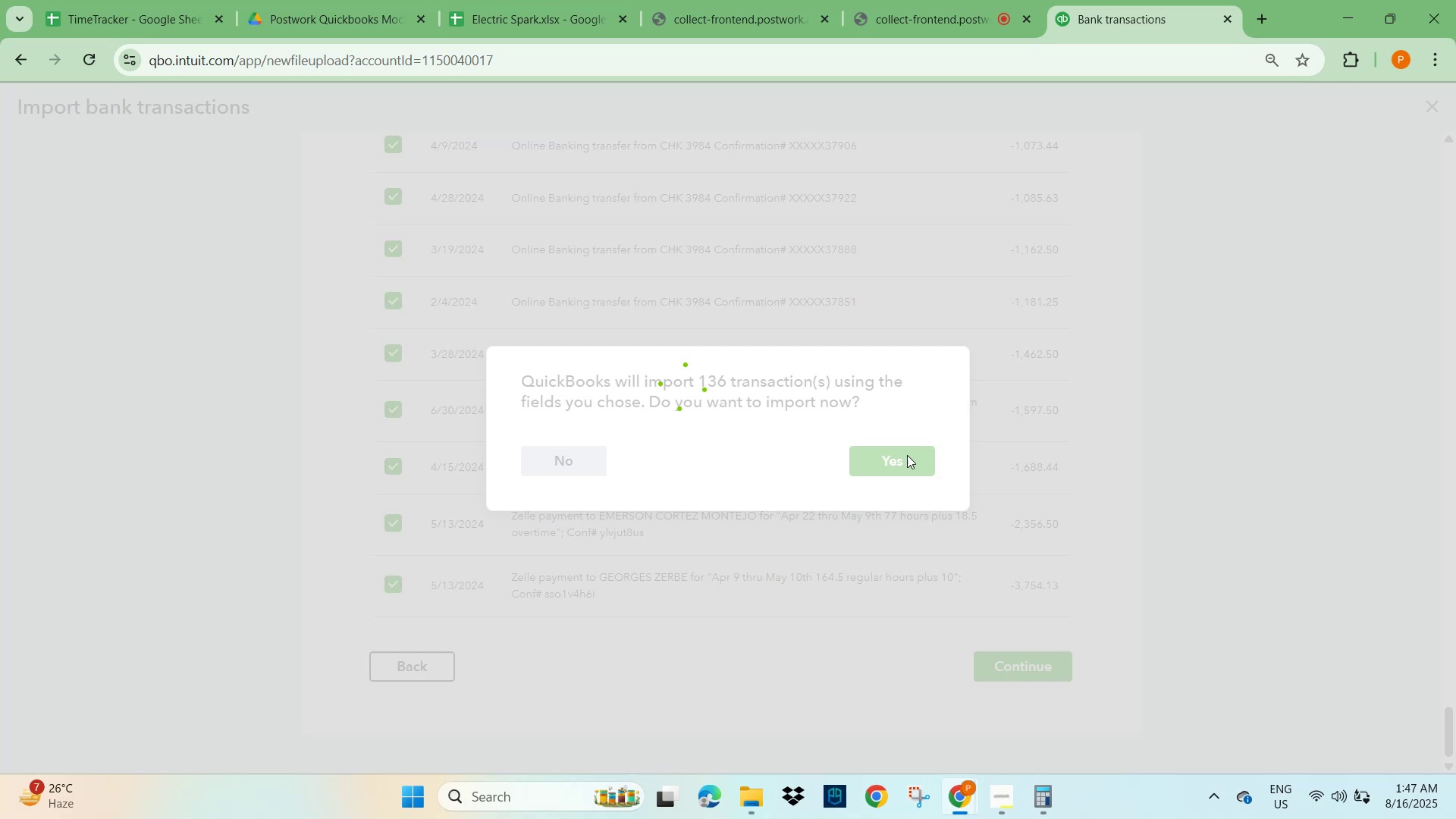 
left_click([1071, 388])
 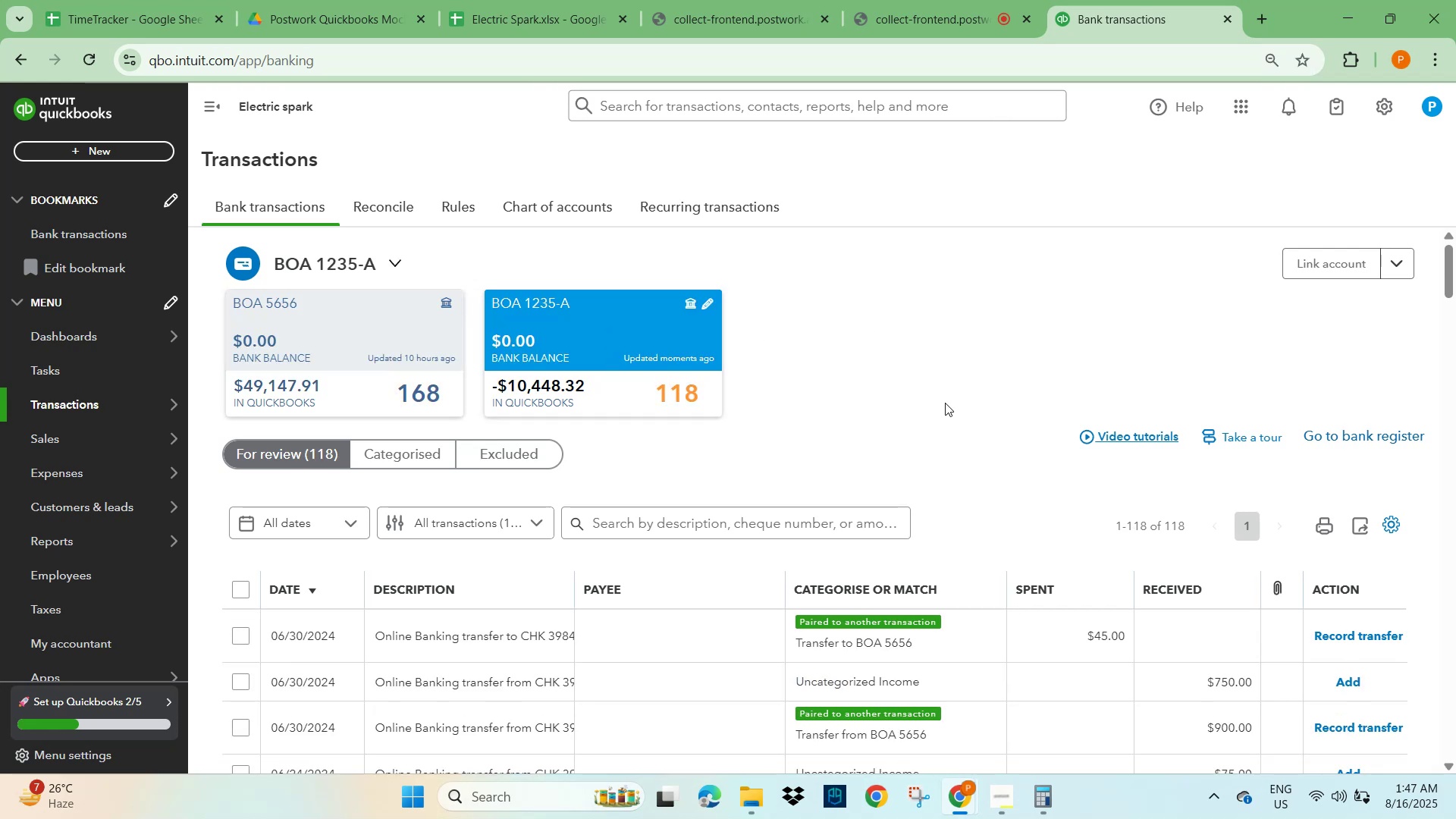 
wait(14.86)
 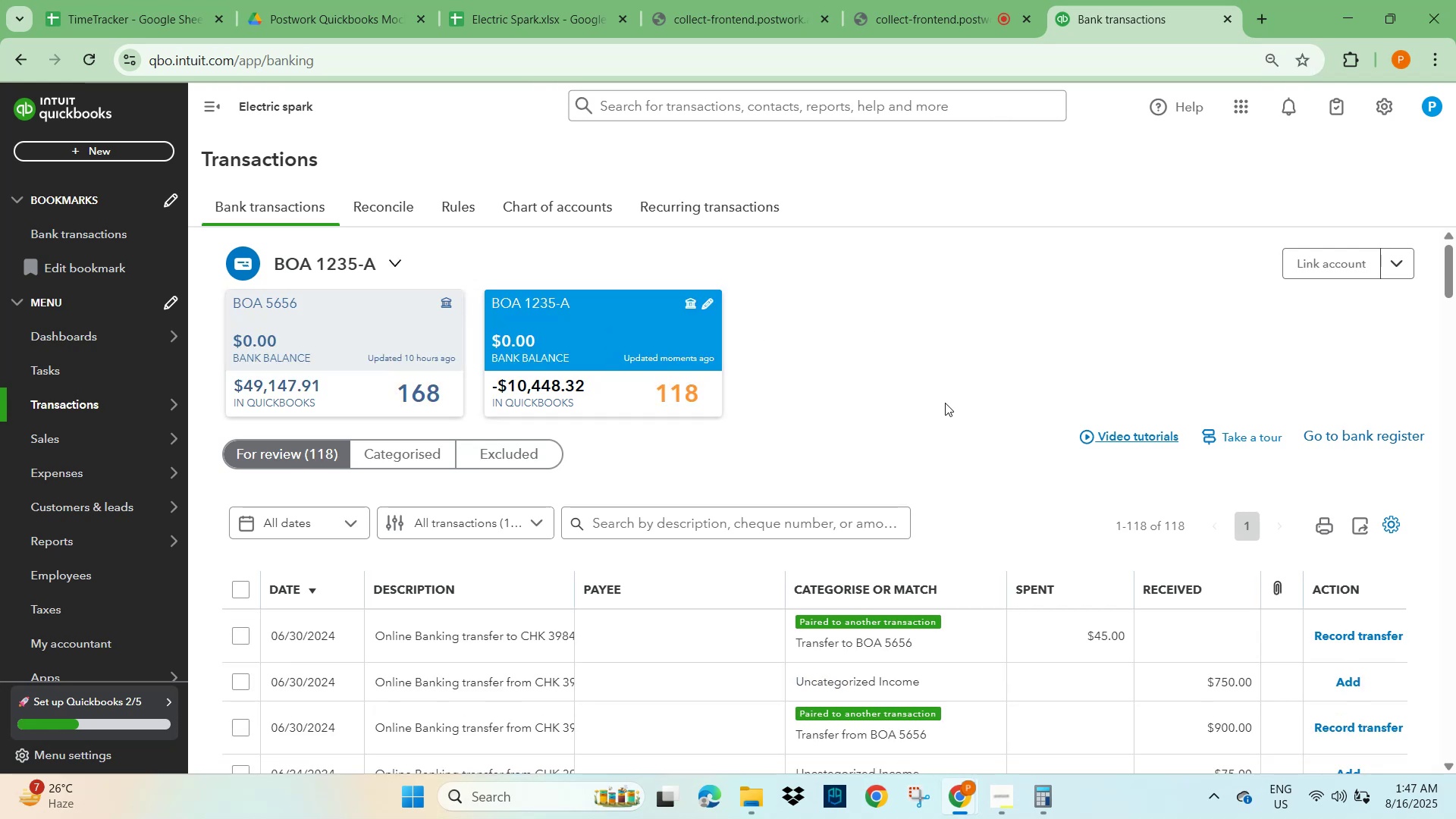 
left_click([246, 588])
 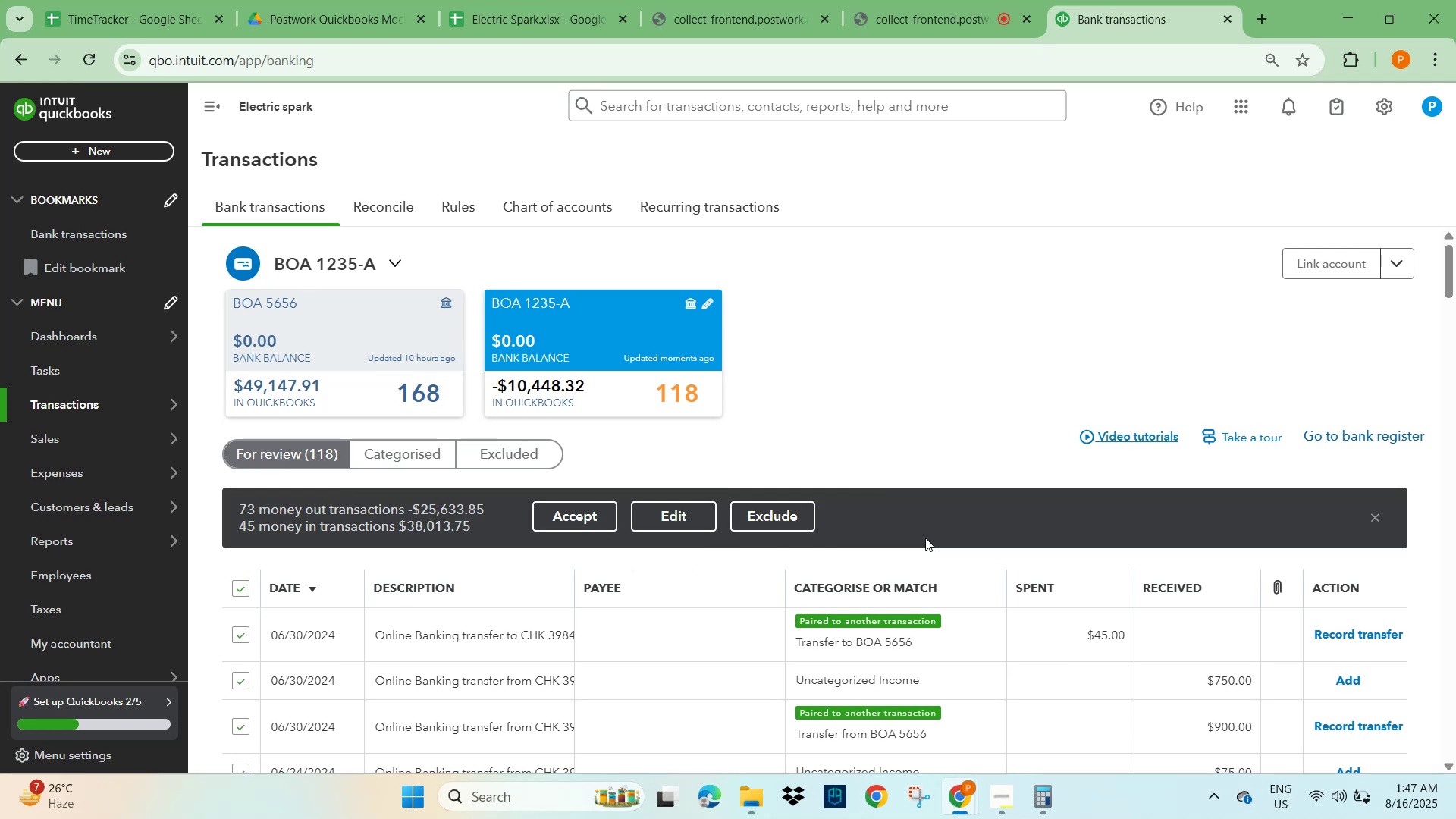 
left_click([1049, 800])
 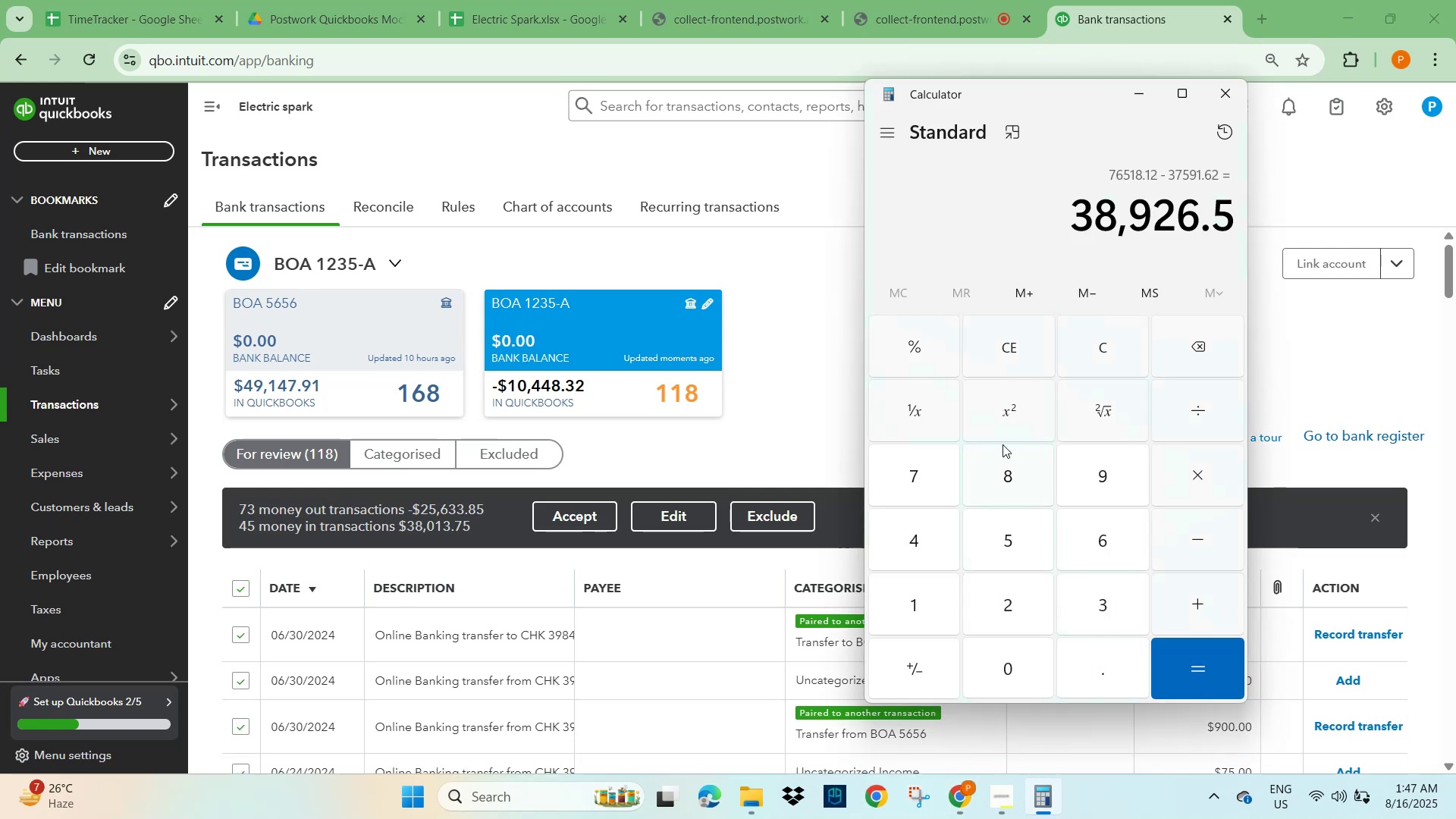 
left_click([1005, 350])
 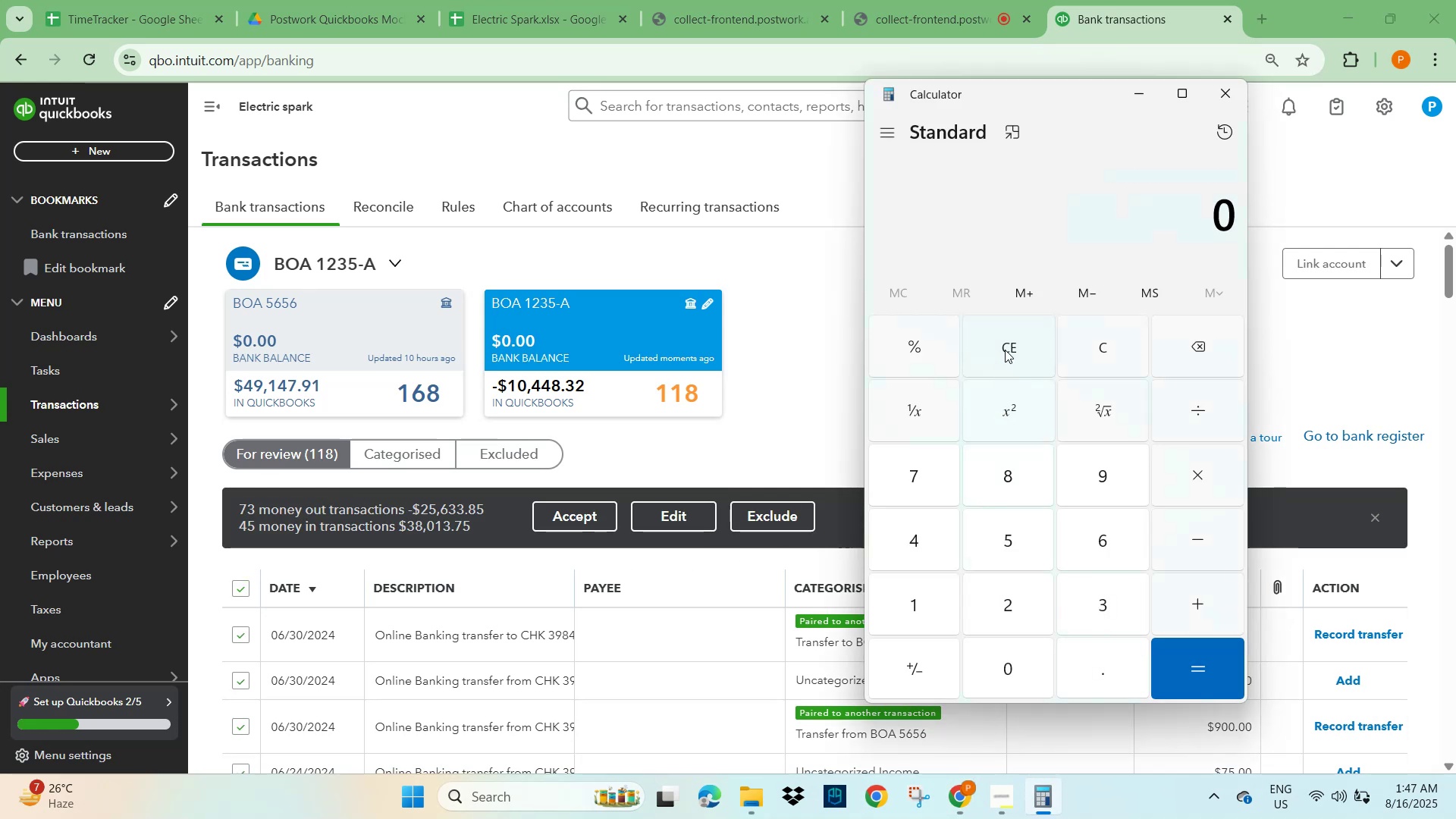 
key(Numpad3)
 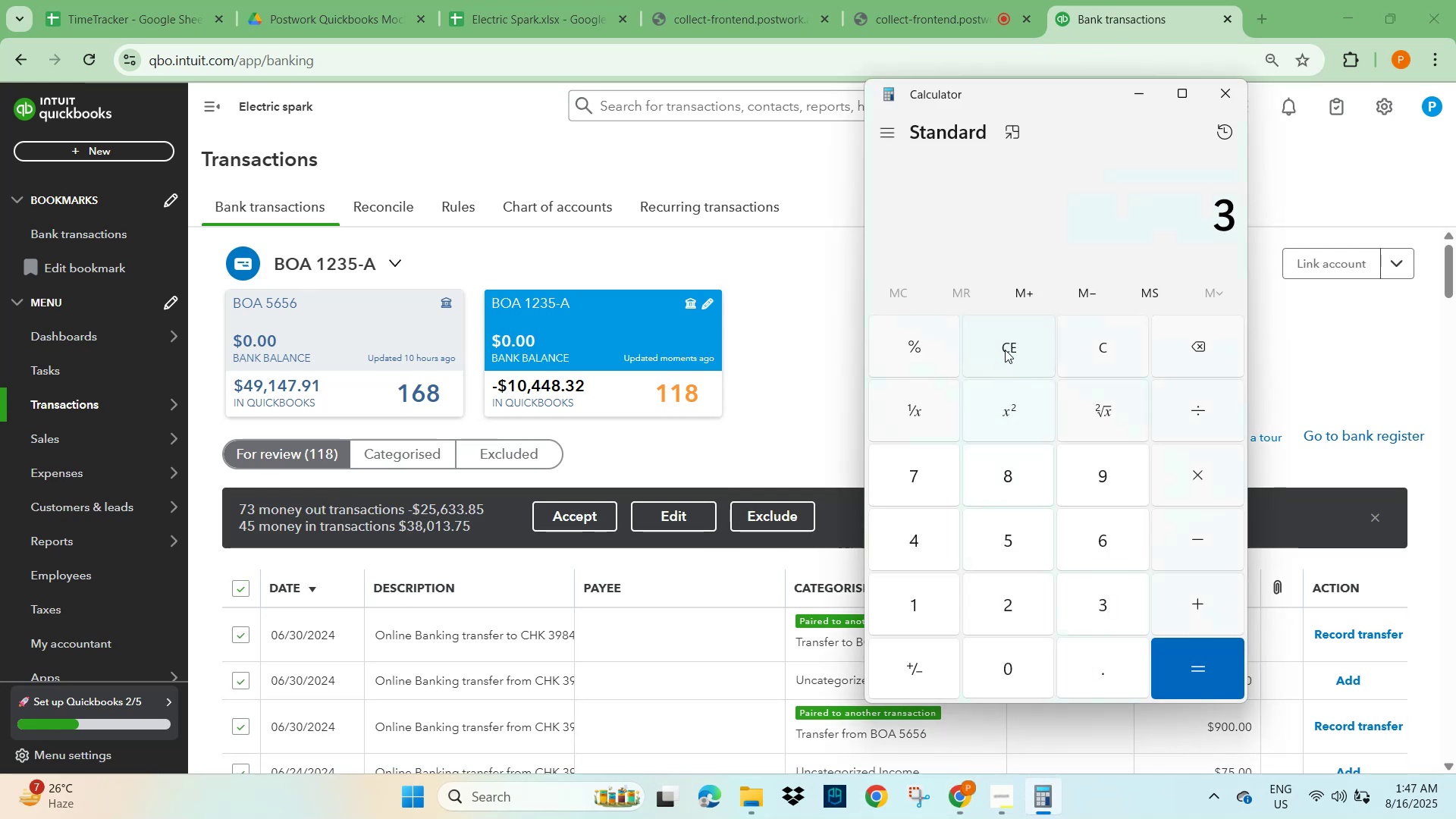 
key(Numpad8)
 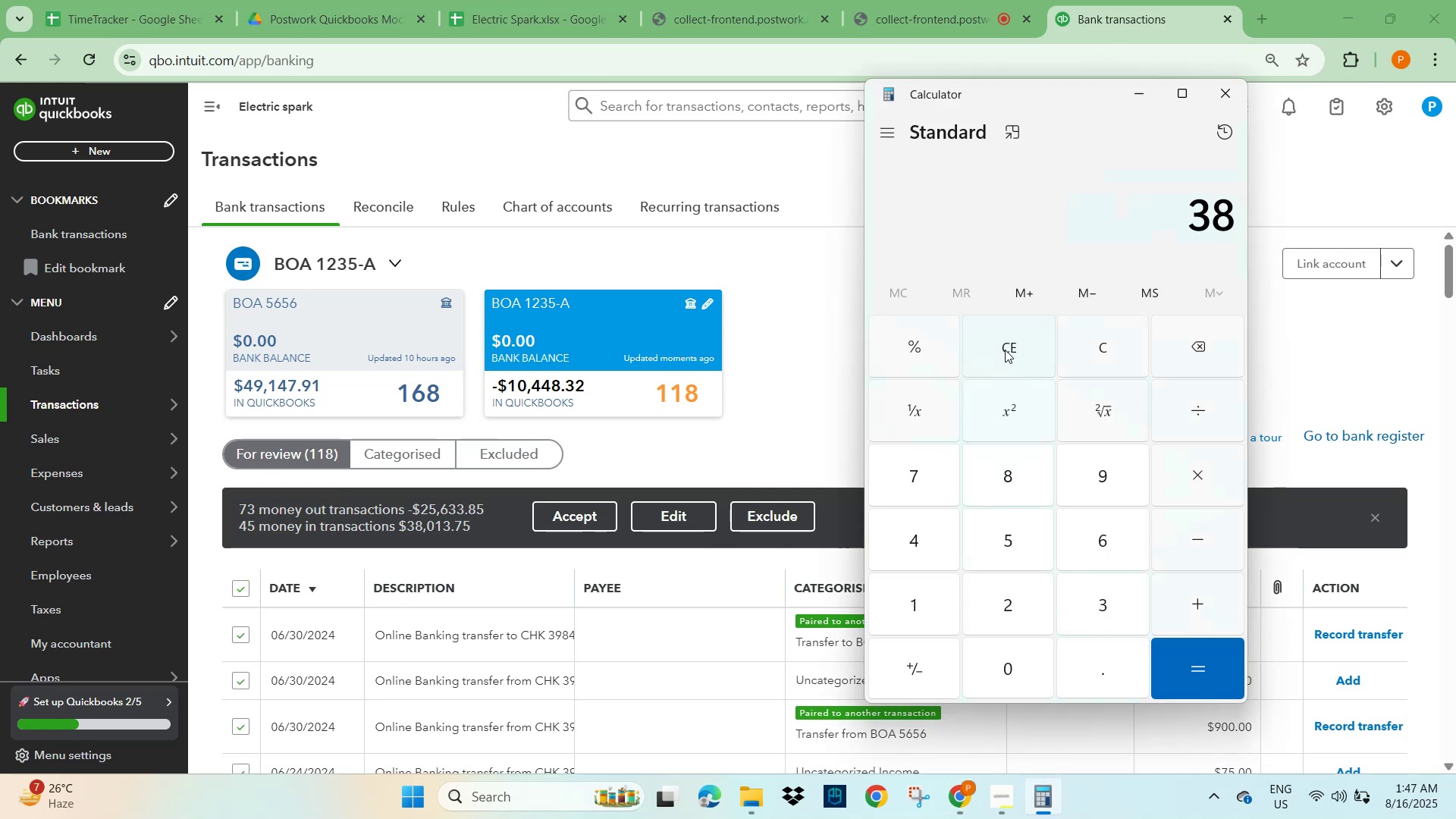 
key(Numpad0)
 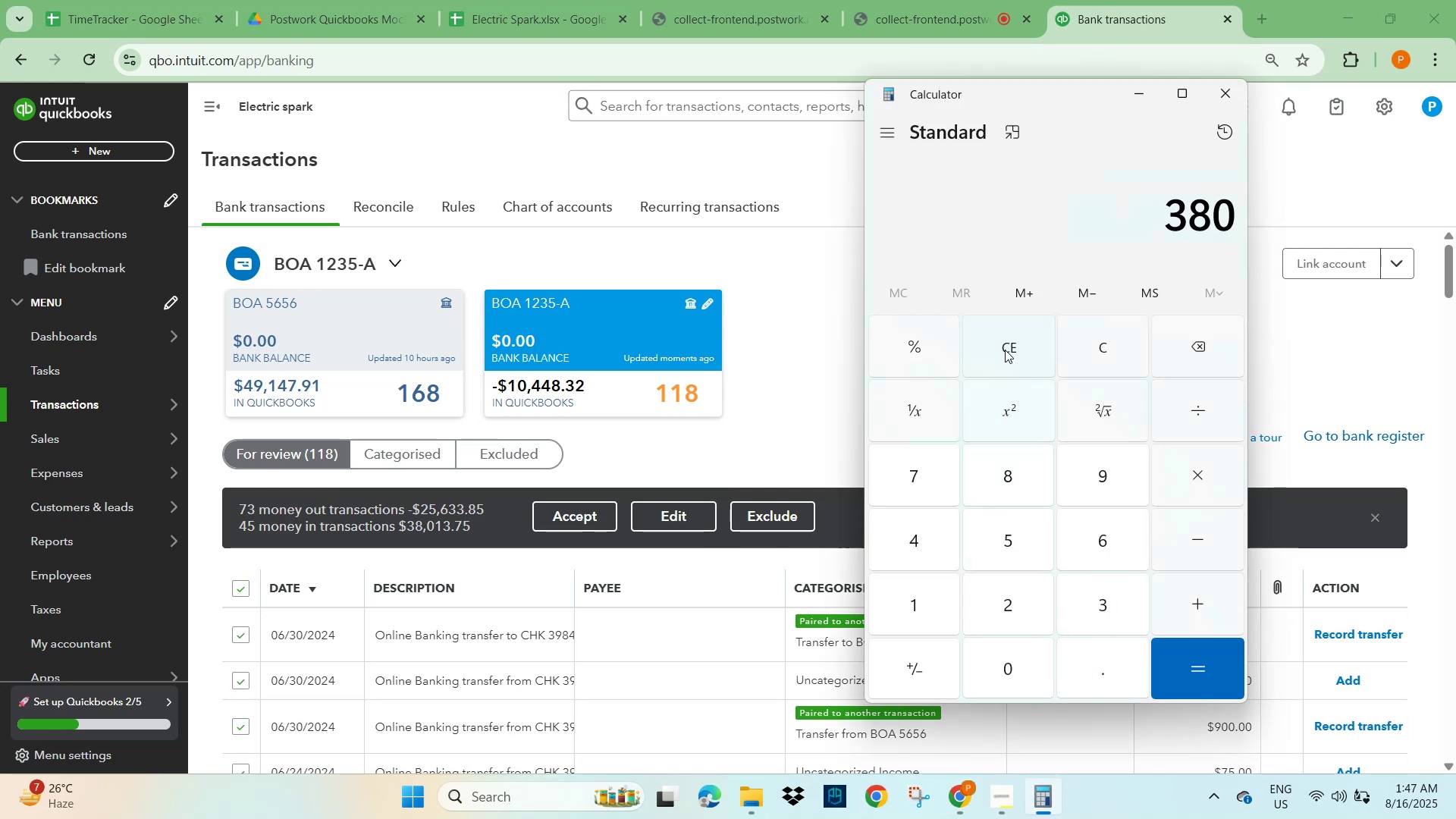 
key(Numpad1)
 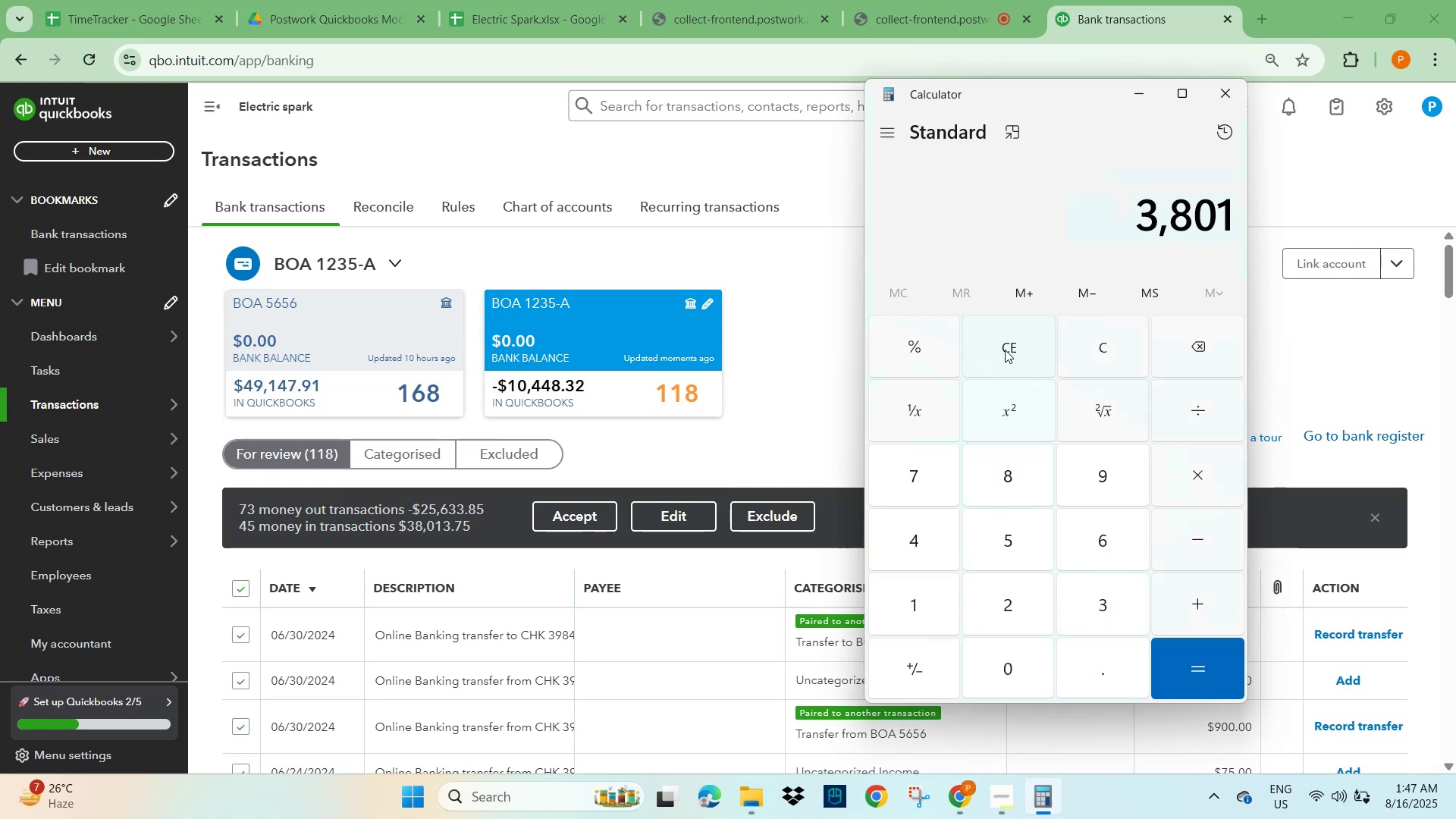 
key(Numpad3)
 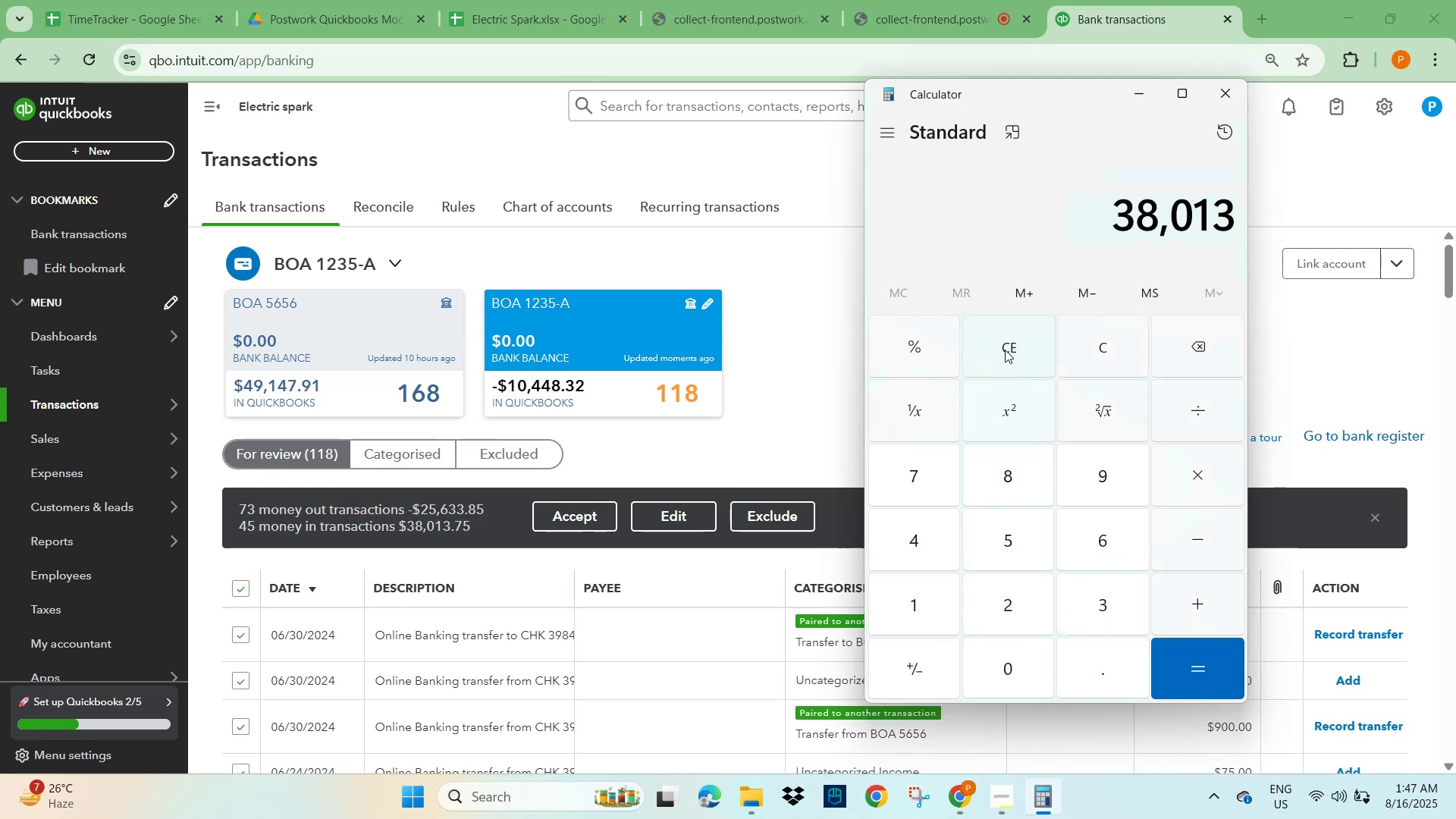 
key(NumpadDecimal)
 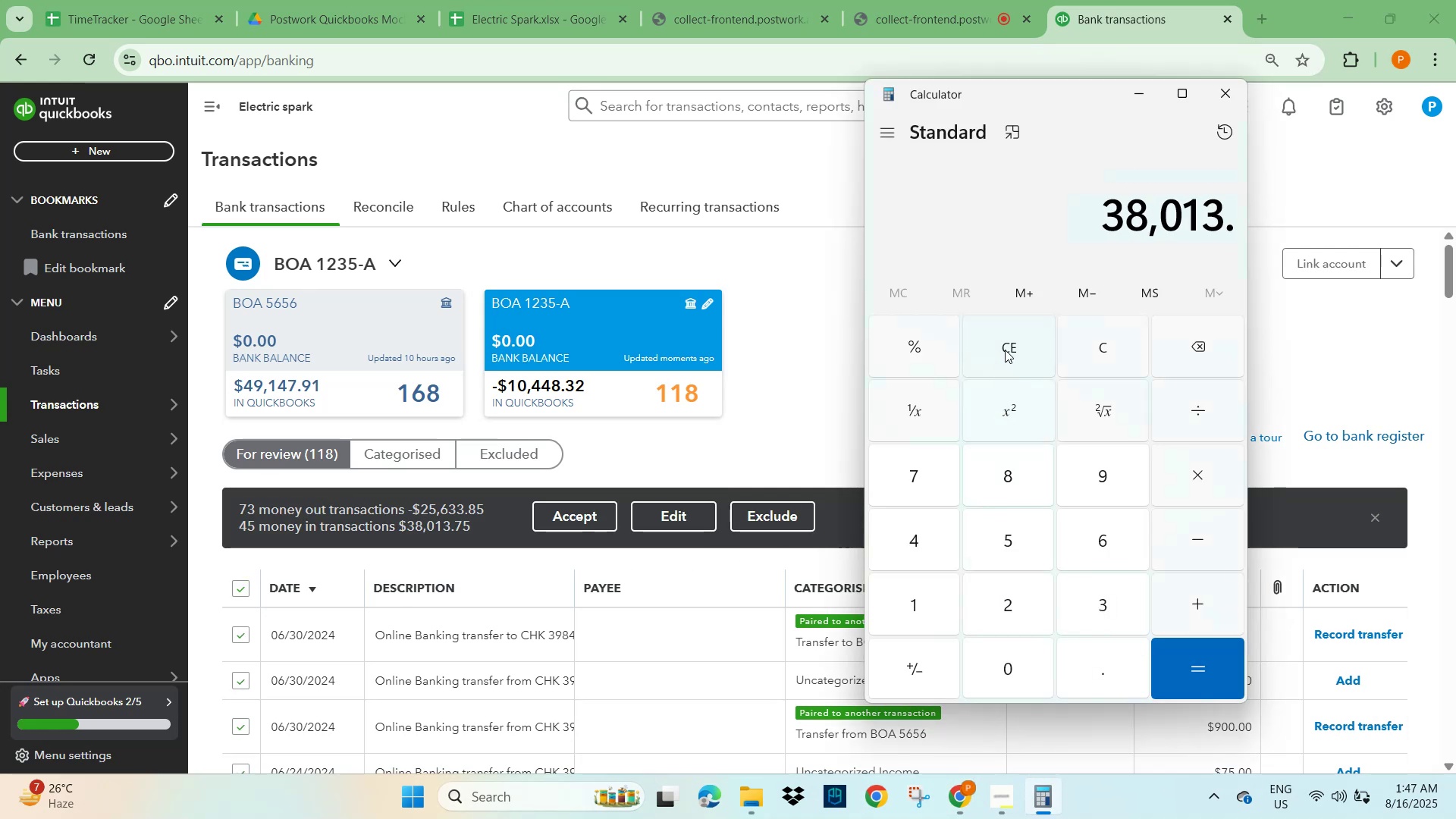 
key(Numpad7)
 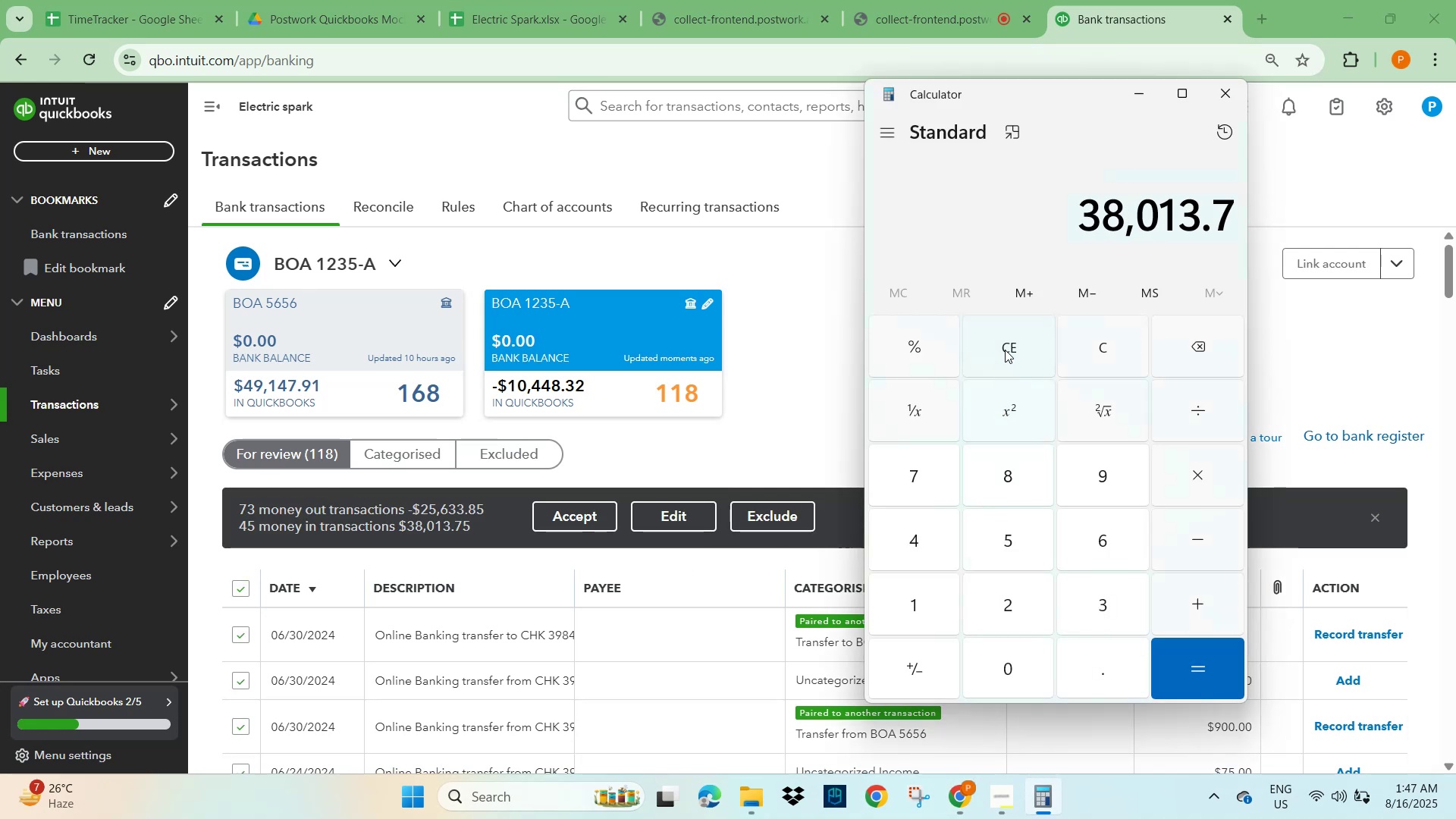 
key(Numpad5)
 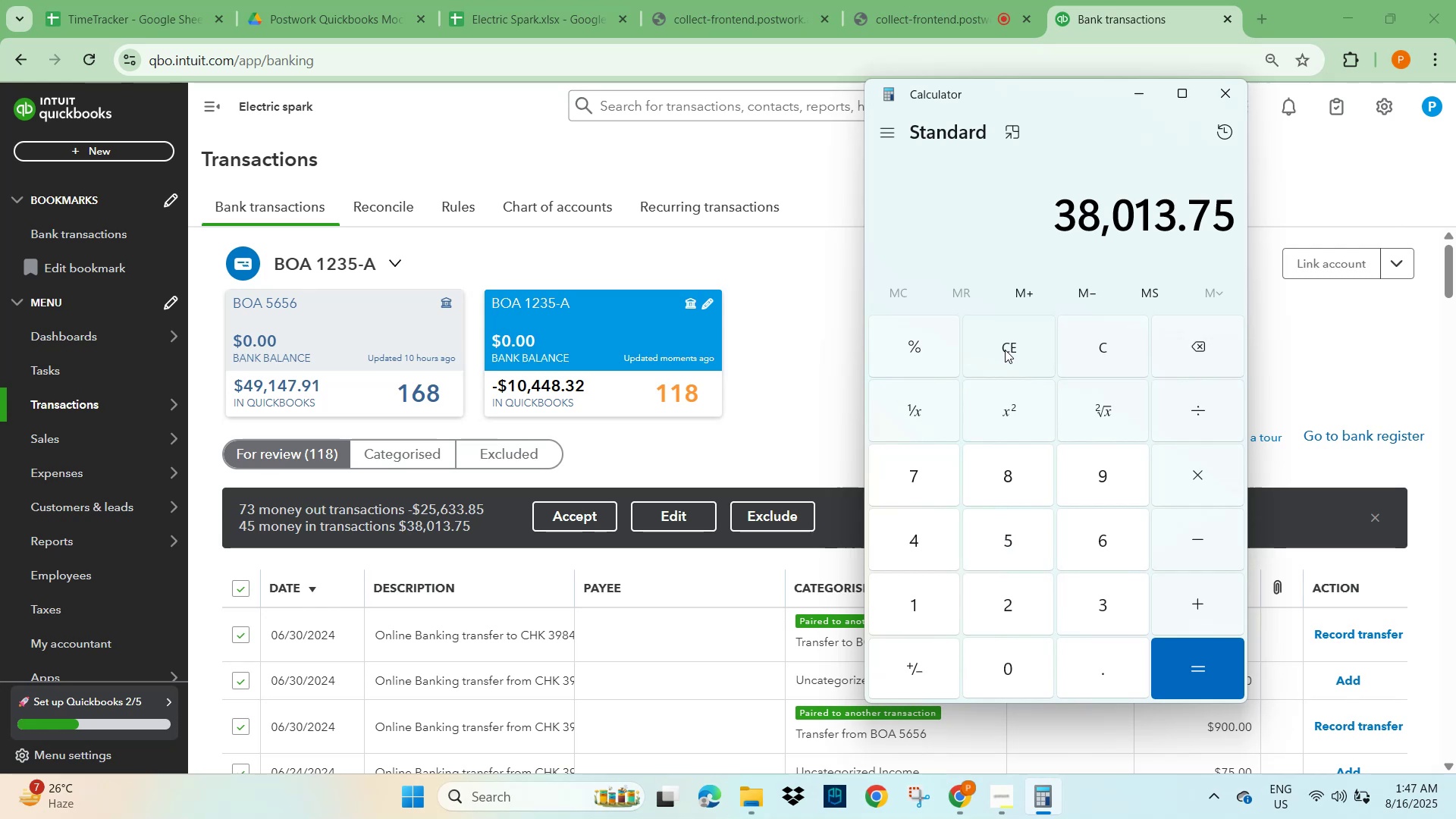 
key(NumpadSubtract)
 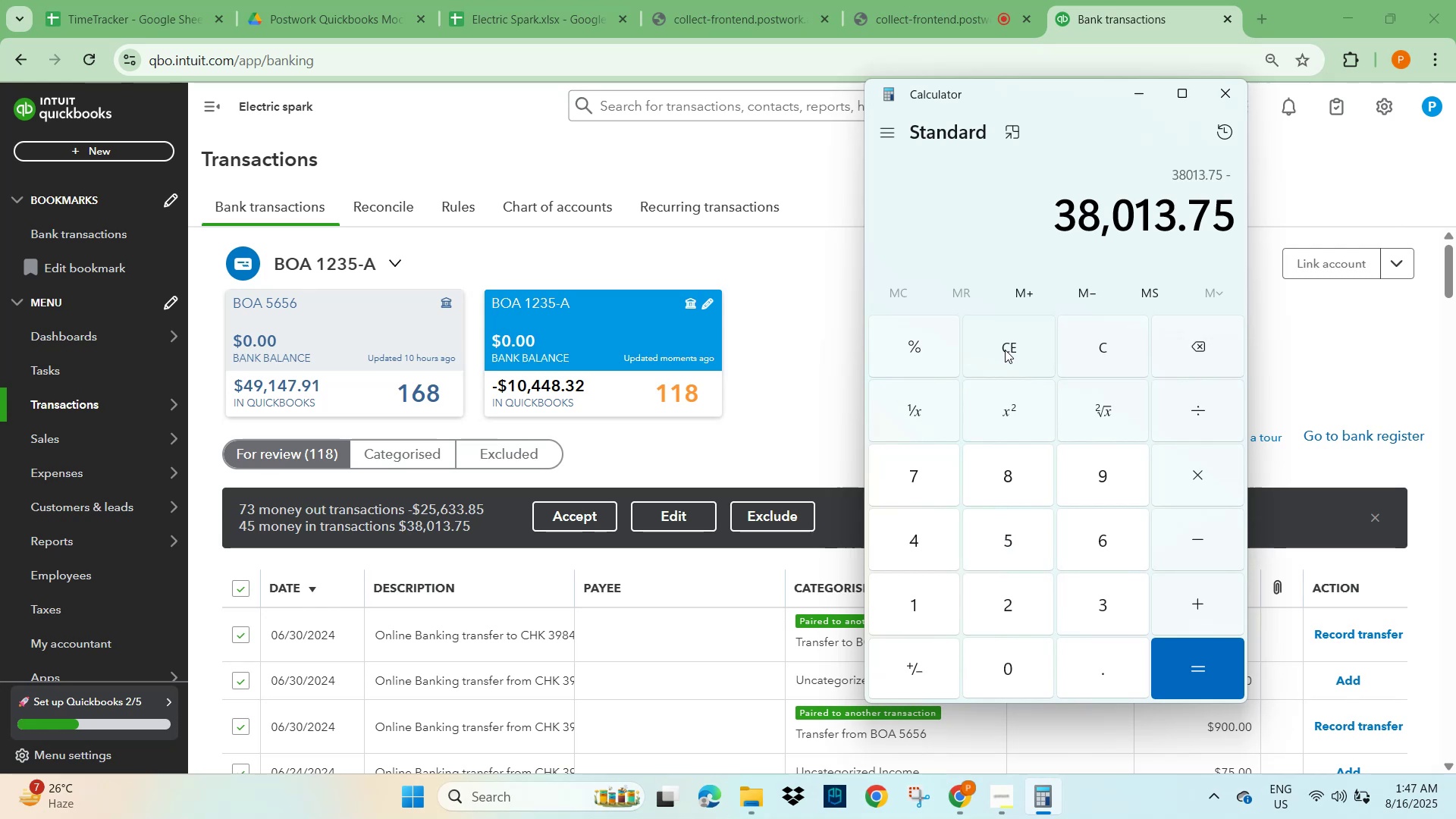 
key(Numpad2)
 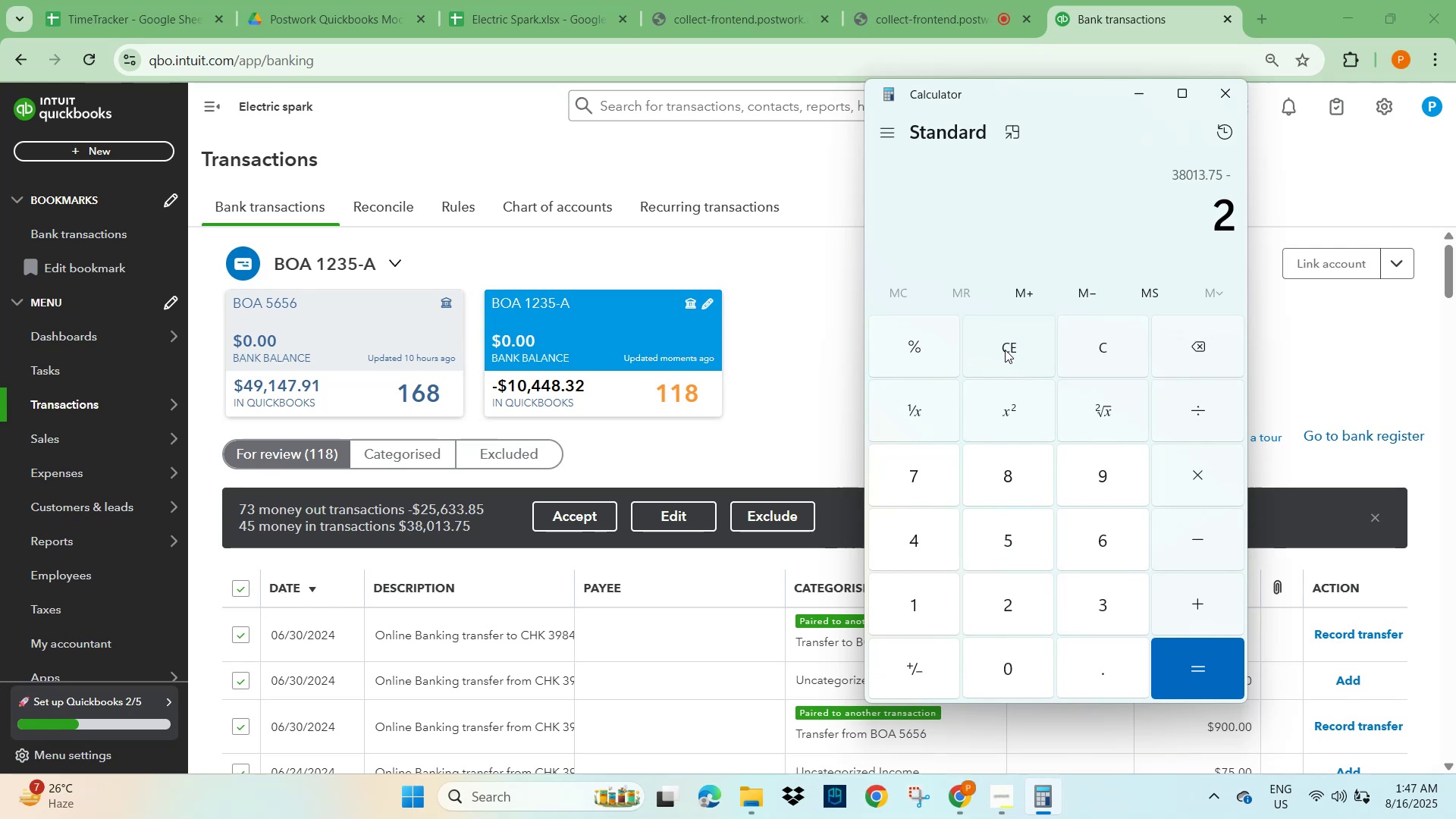 
key(Numpad5)
 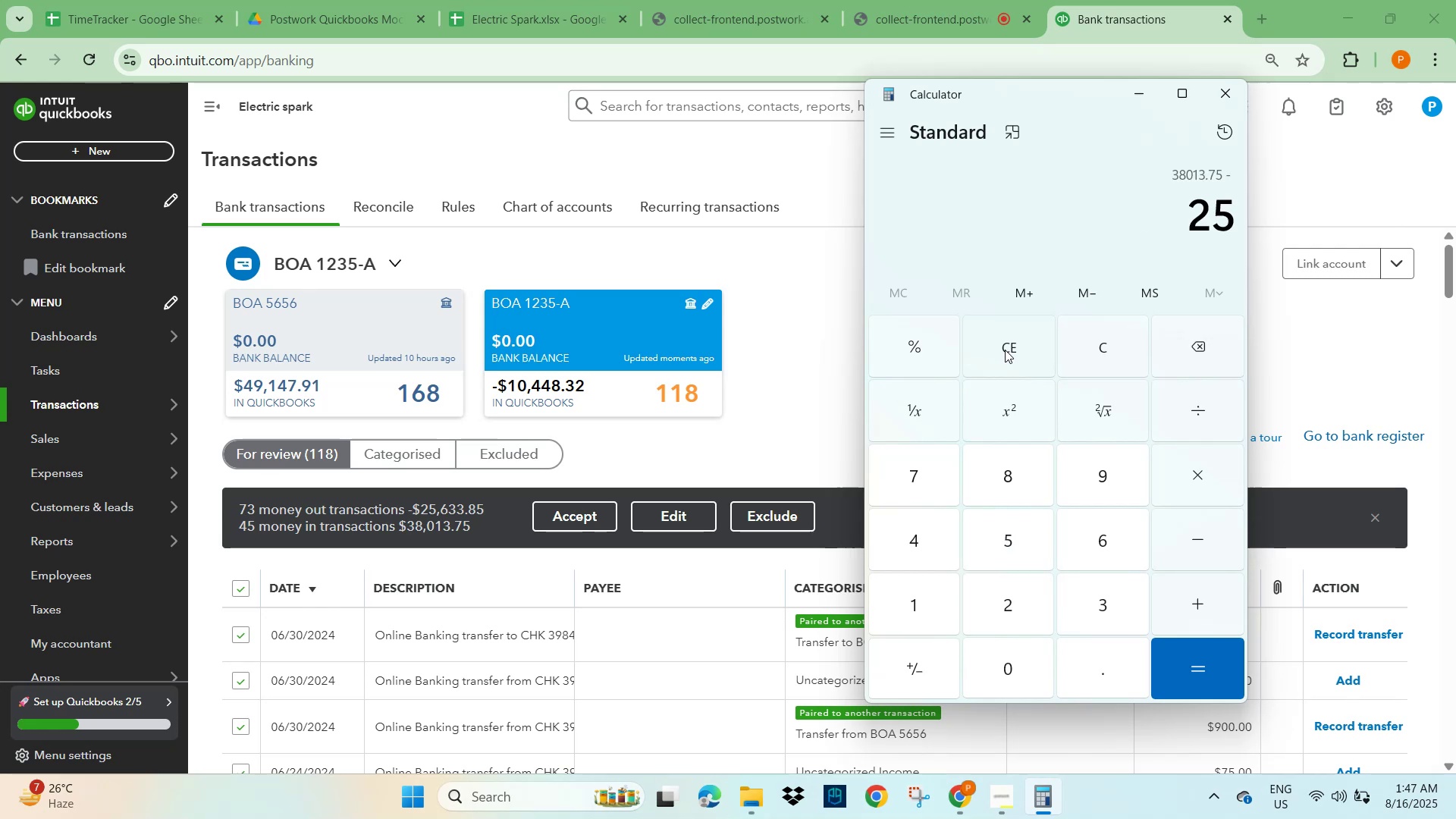 
key(Numpad6)
 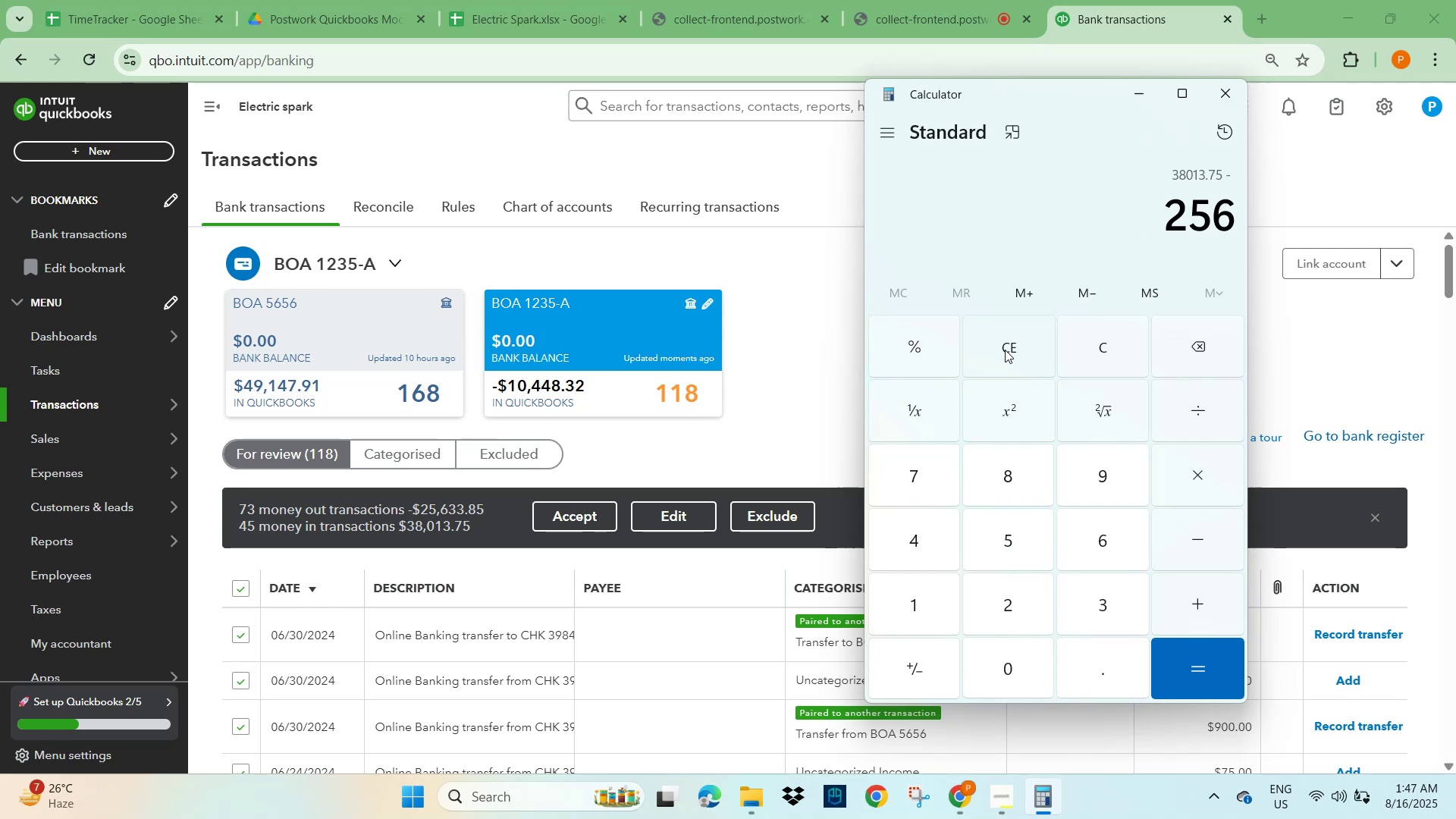 
key(Numpad3)
 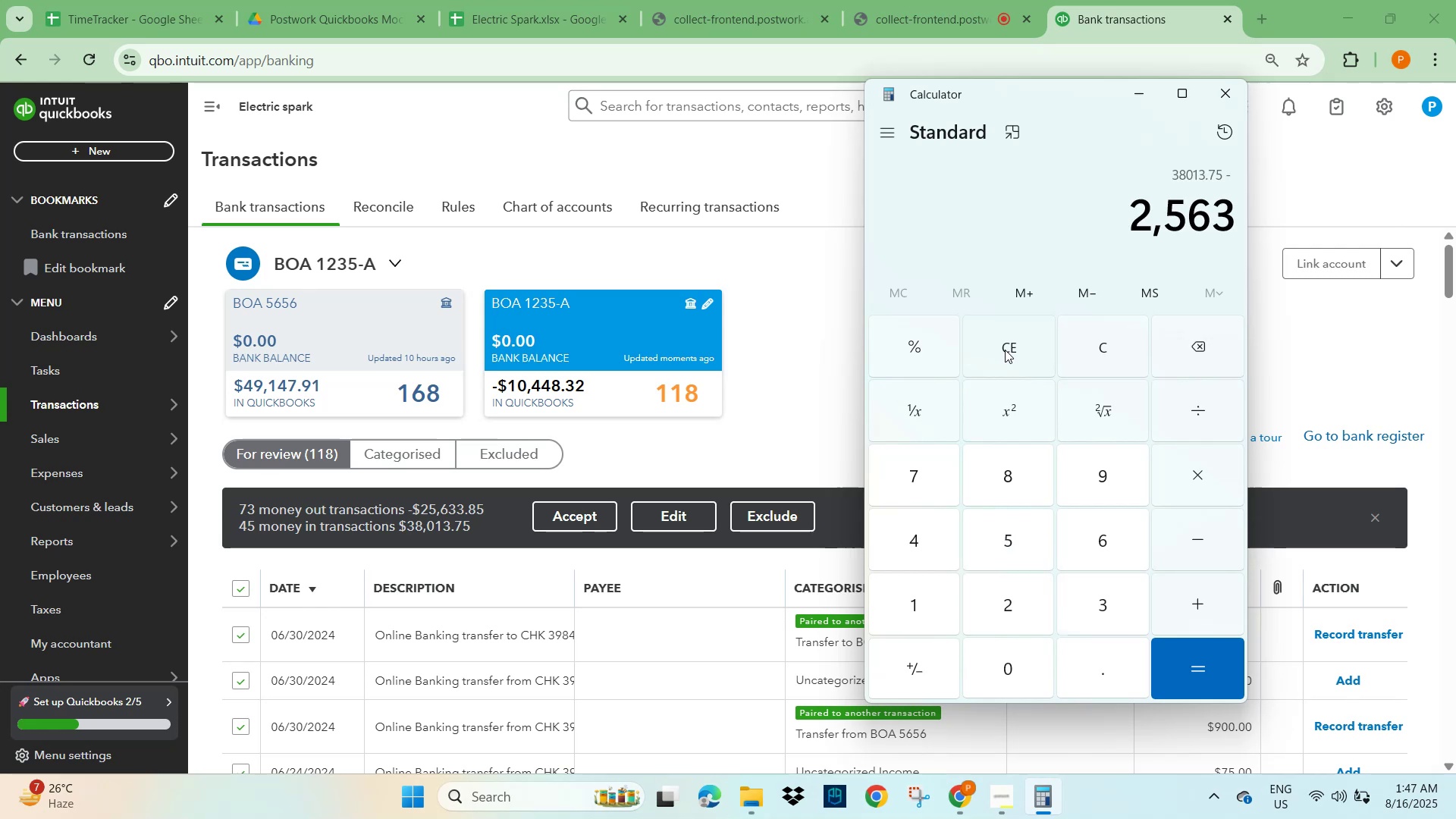 
key(Numpad3)
 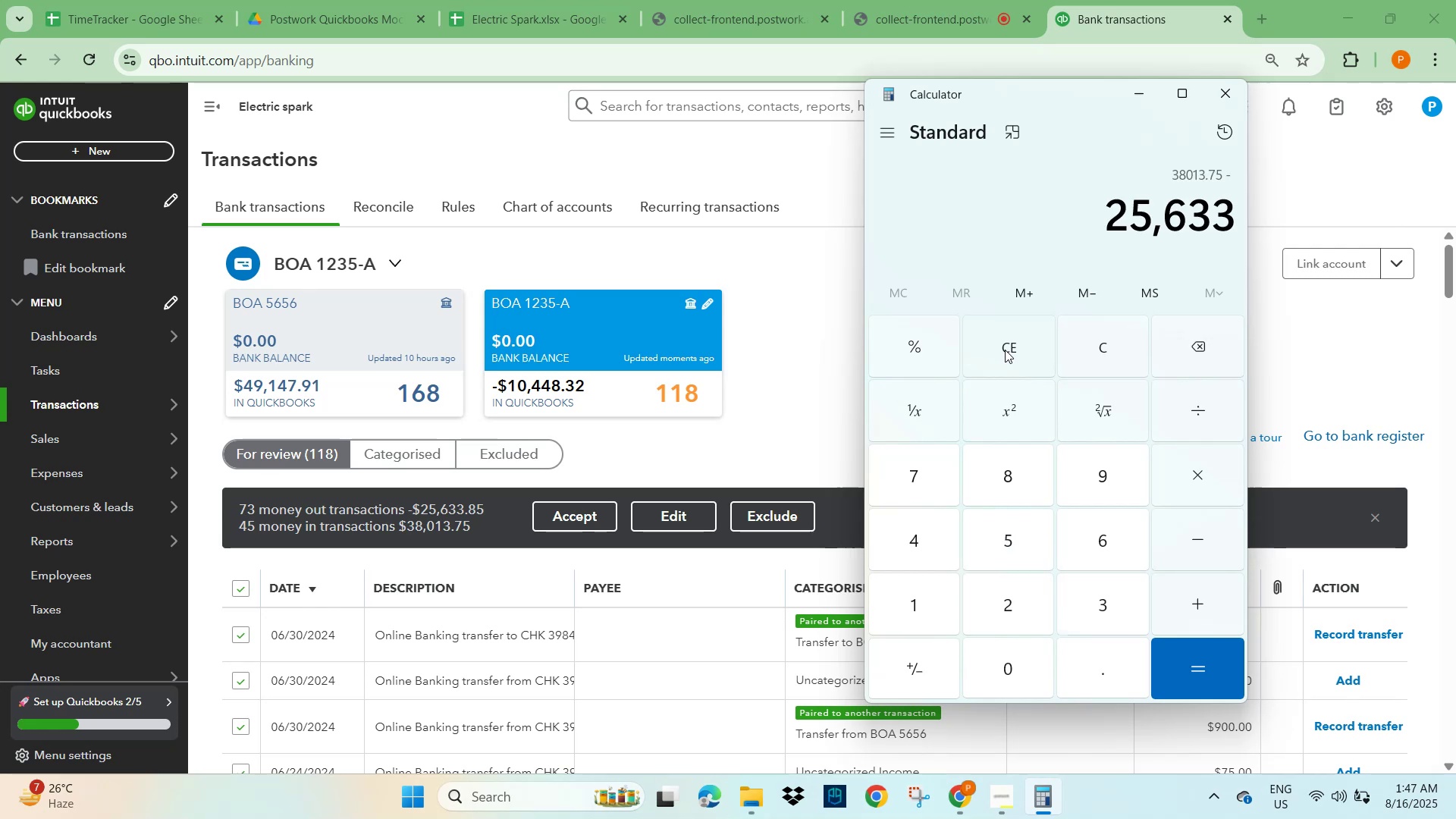 
key(NumpadDecimal)
 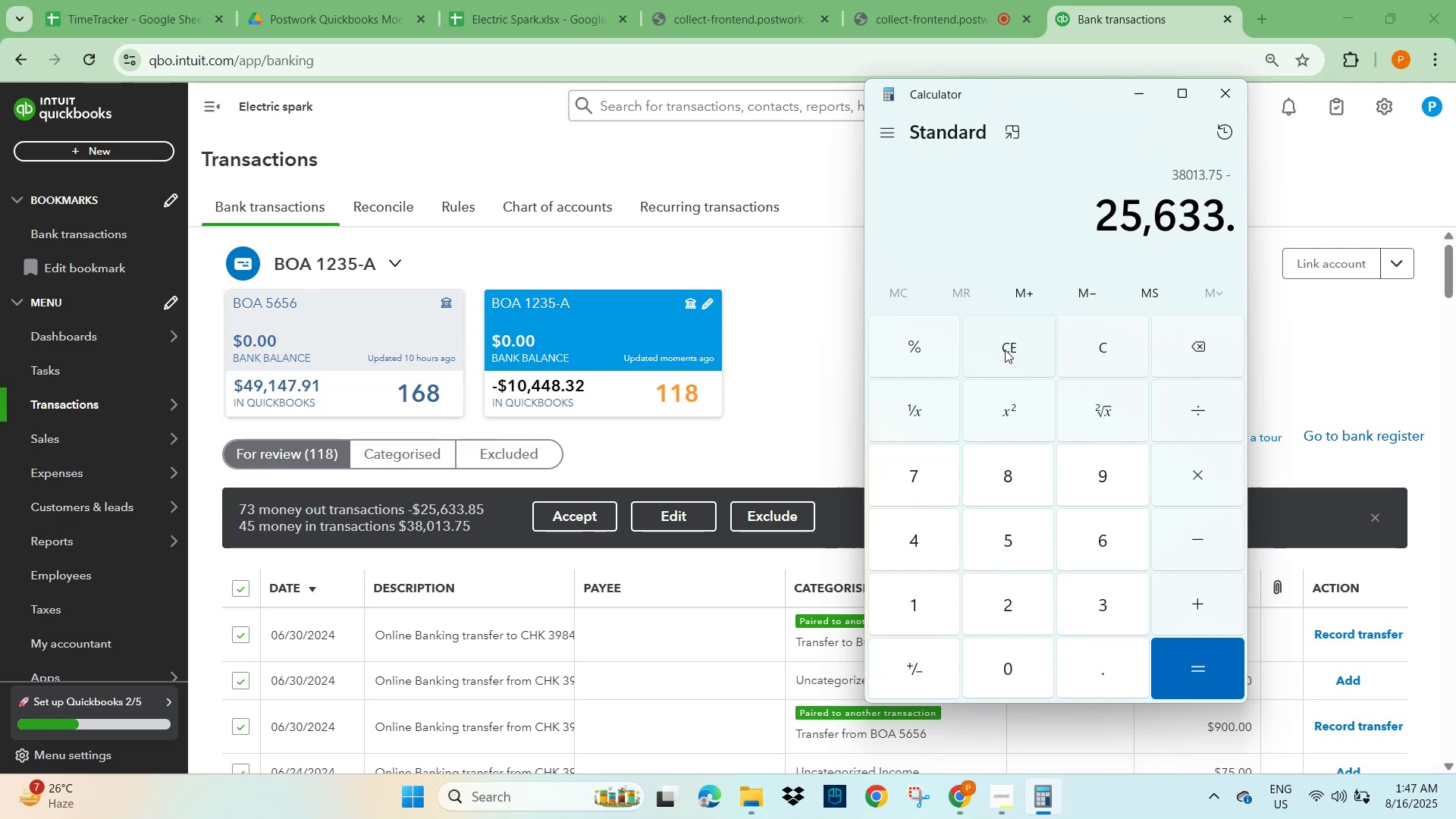 
key(Numpad8)
 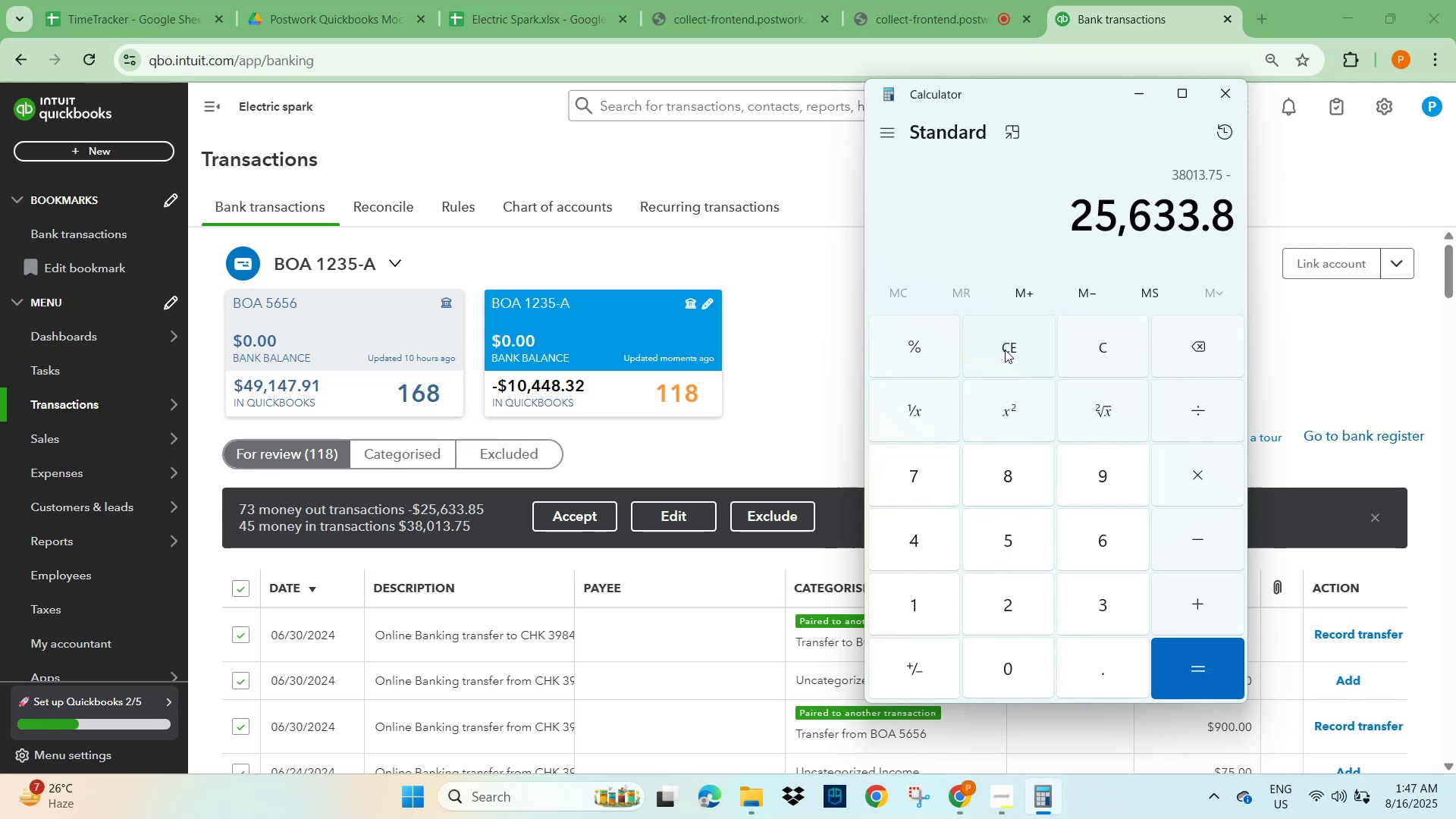 
key(Numpad5)
 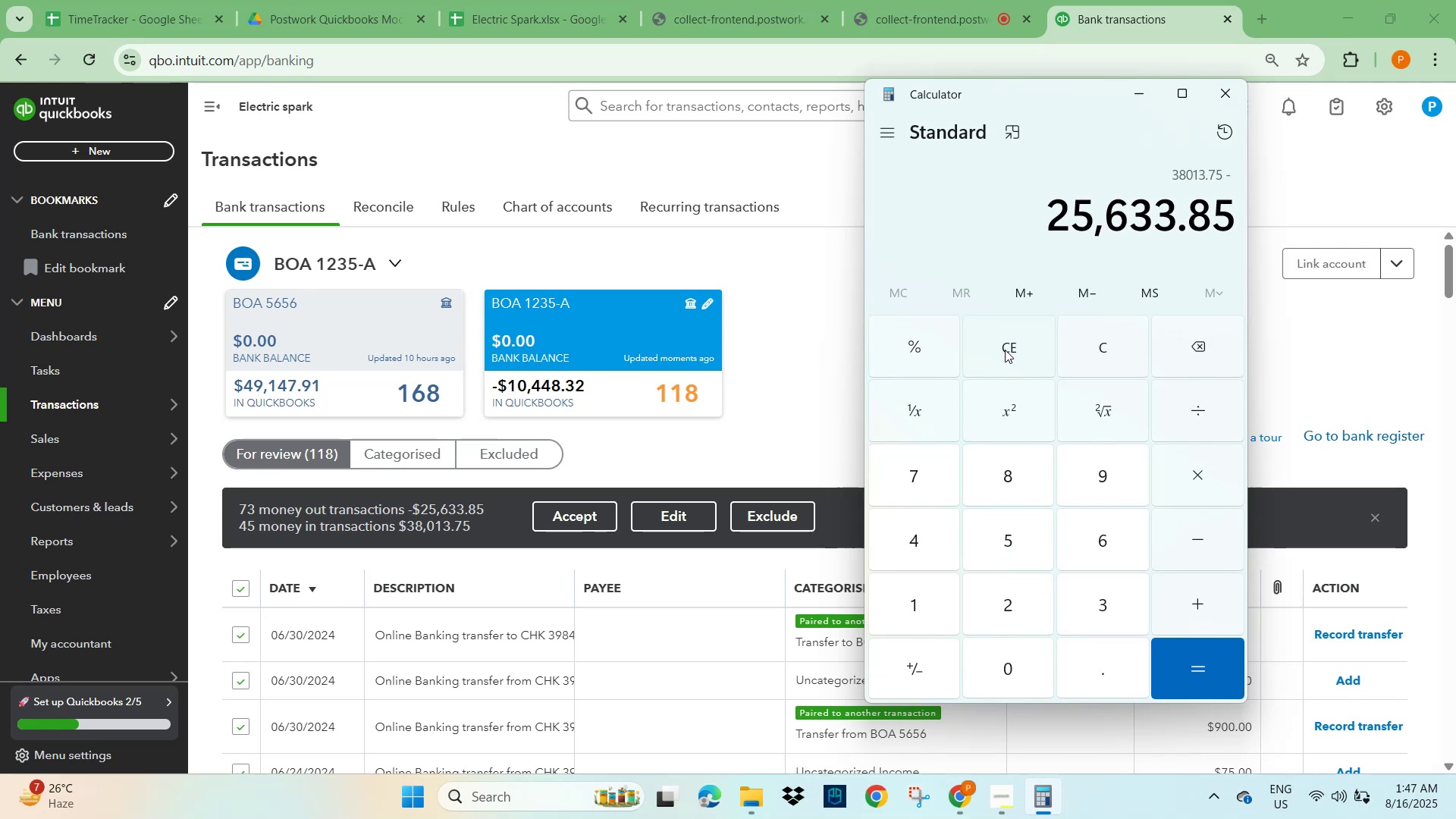 
key(NumpadSubtract)
 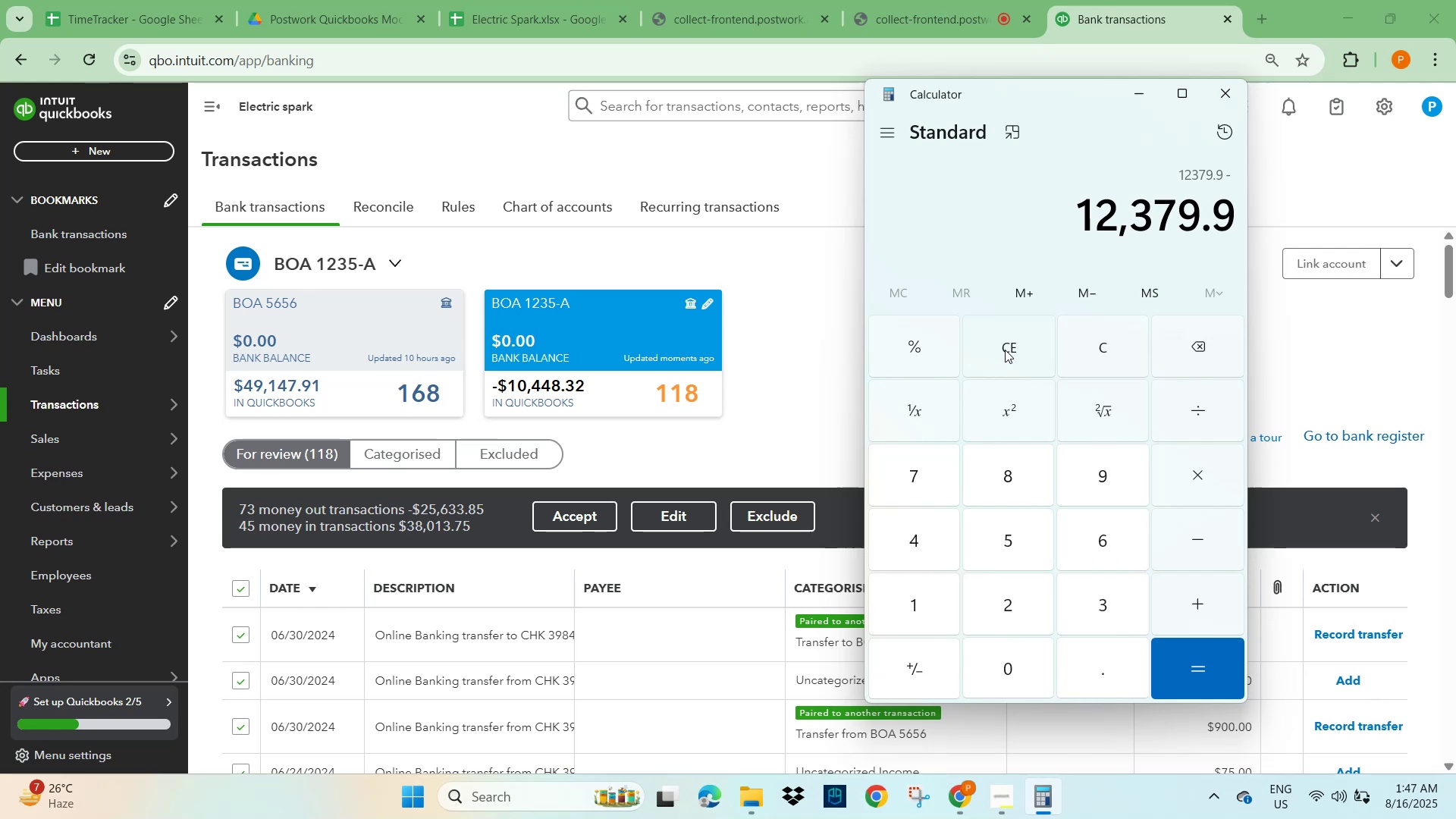 
key(NumpadAdd)
 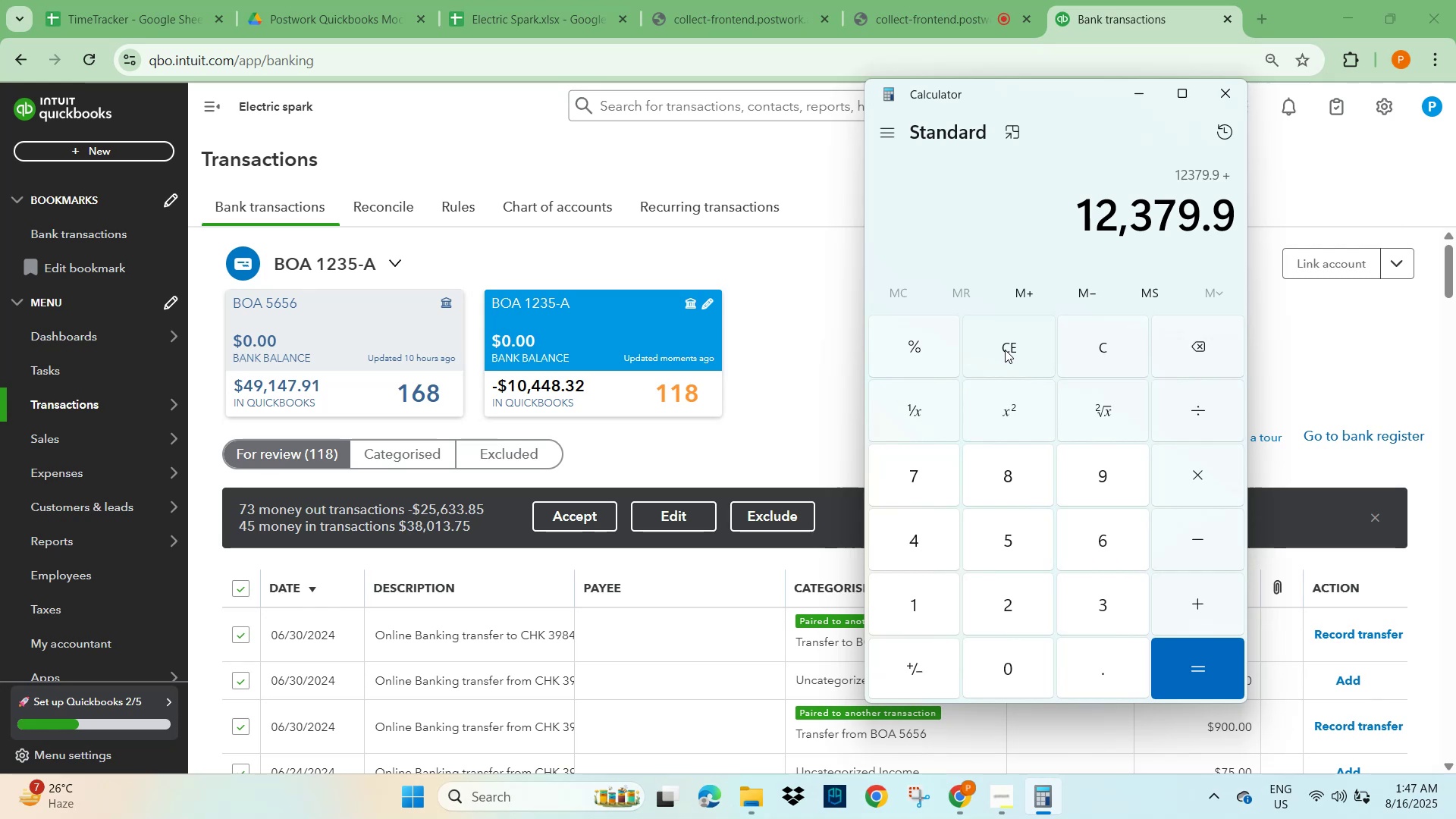 
wait(13.53)
 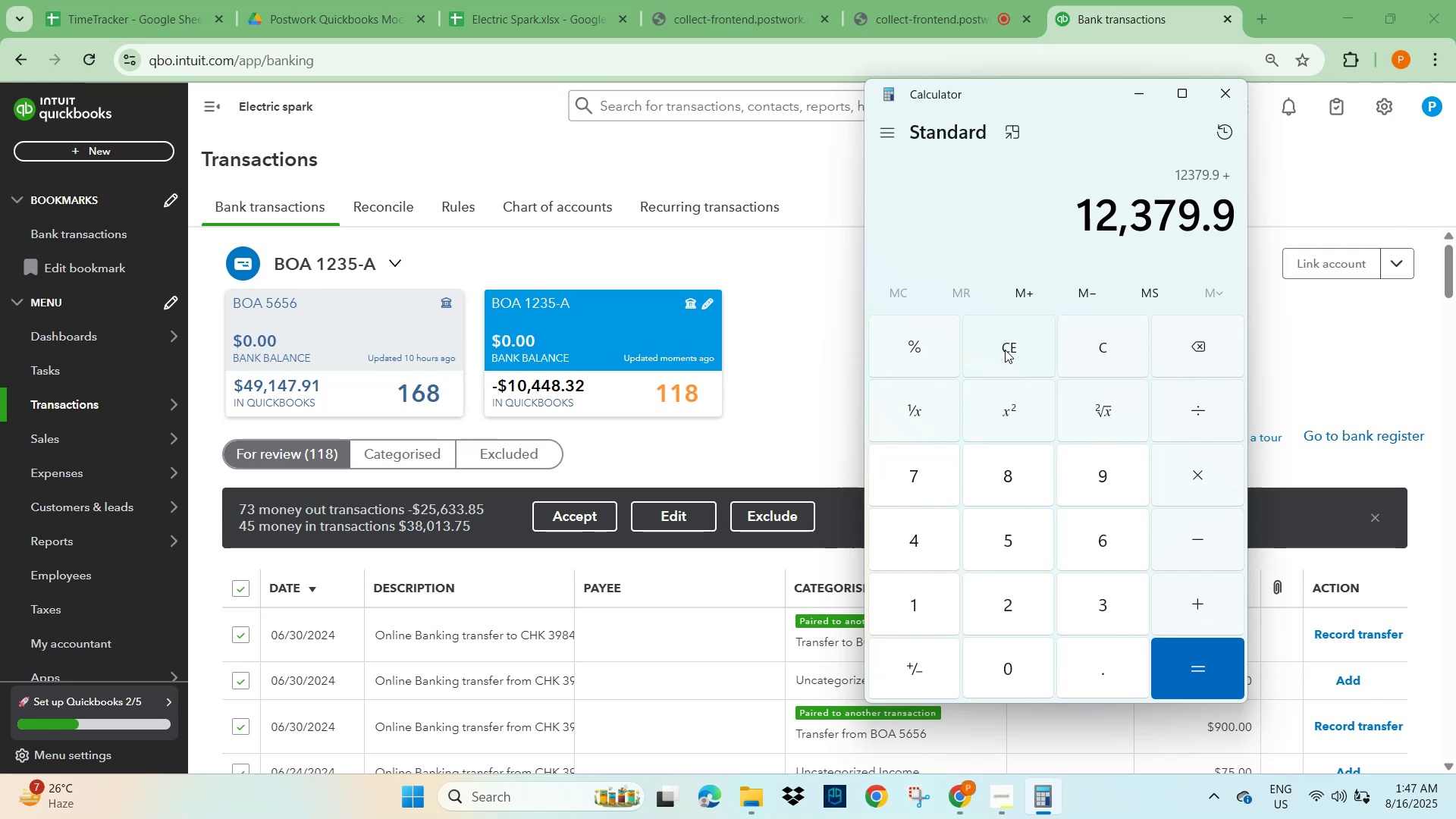 
key(Numpad1)
 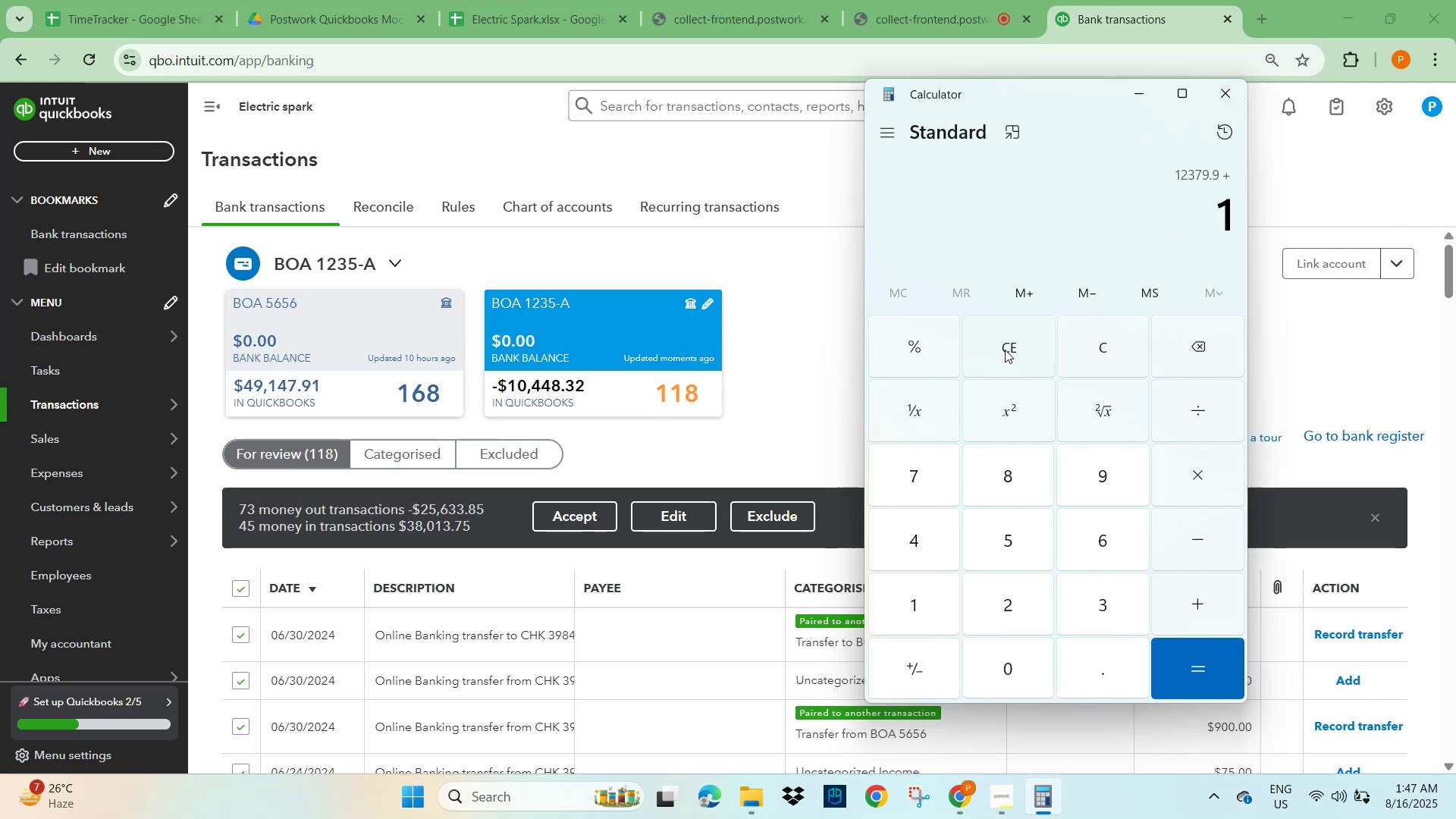 
key(Numpad0)
 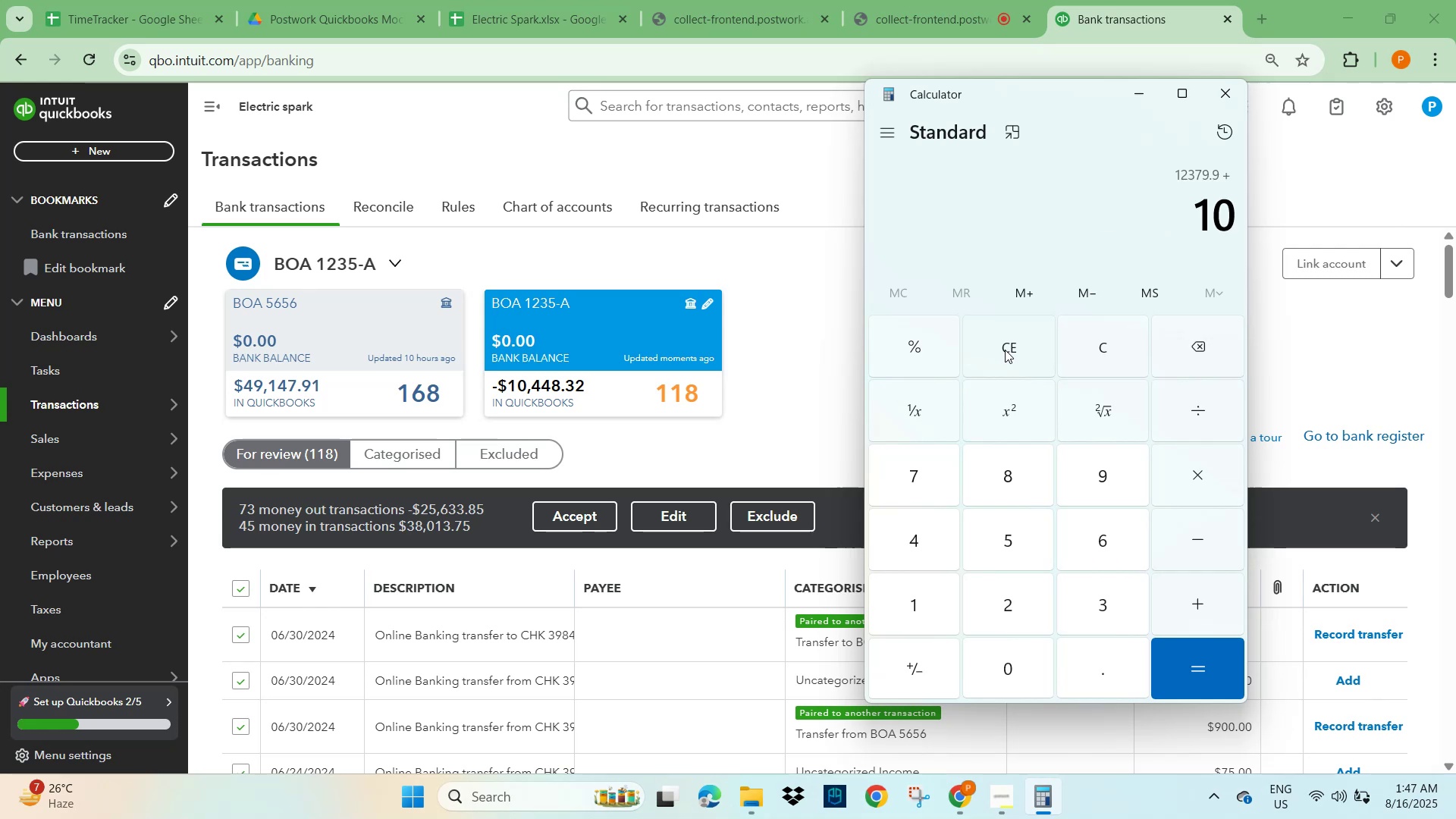 
key(Numpad4)
 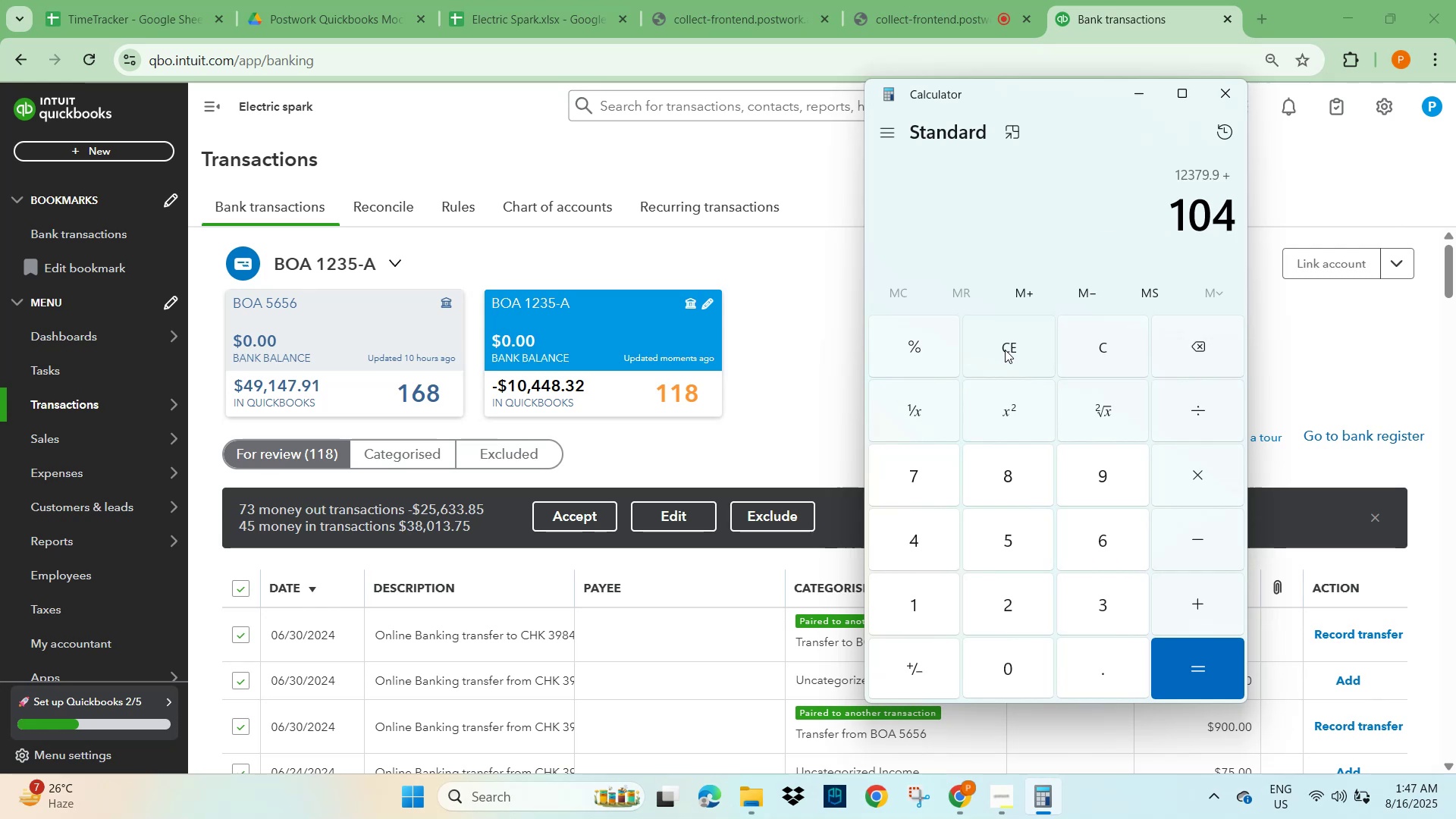 
key(Numpad4)
 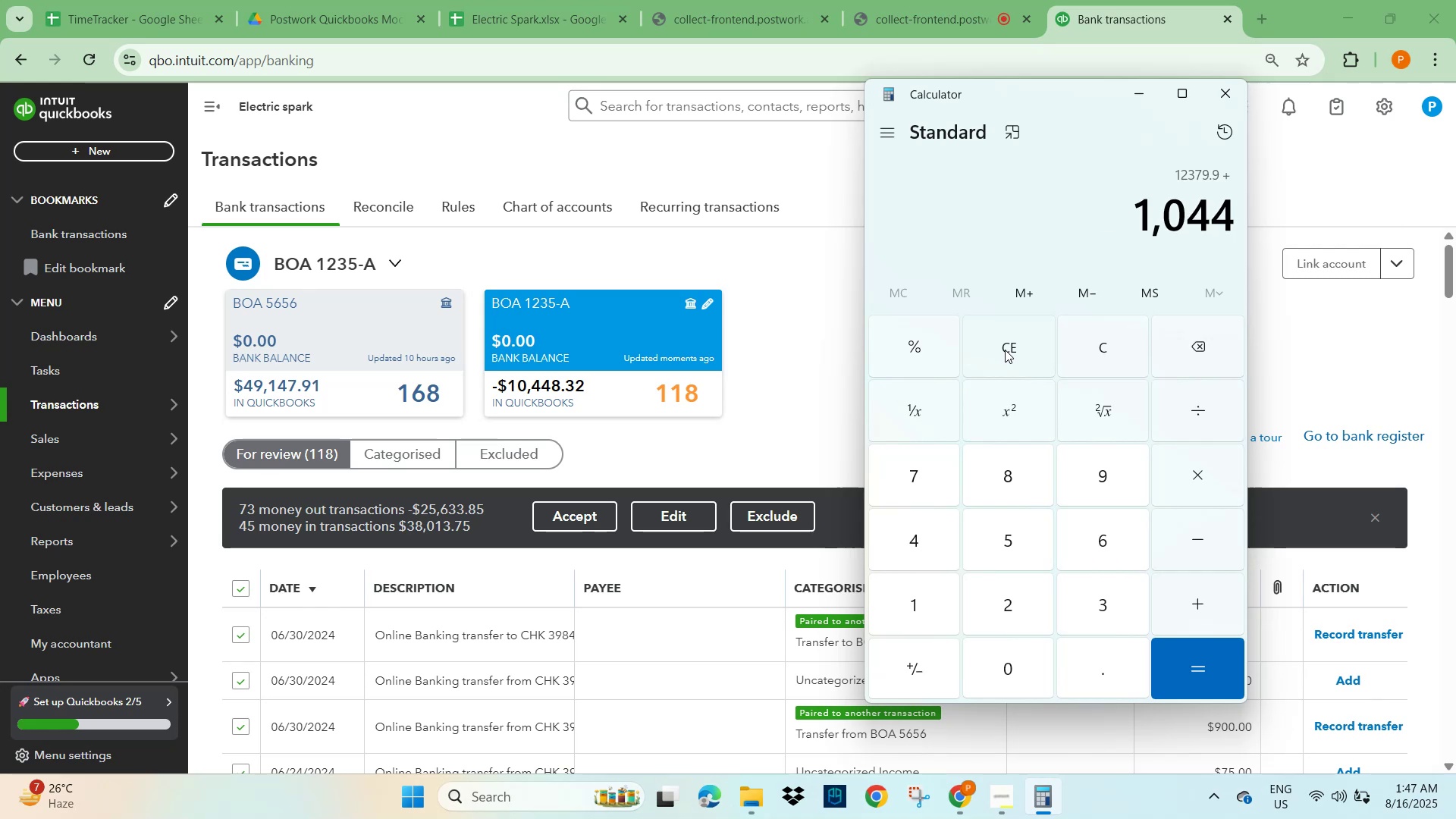 
key(Numpad8)
 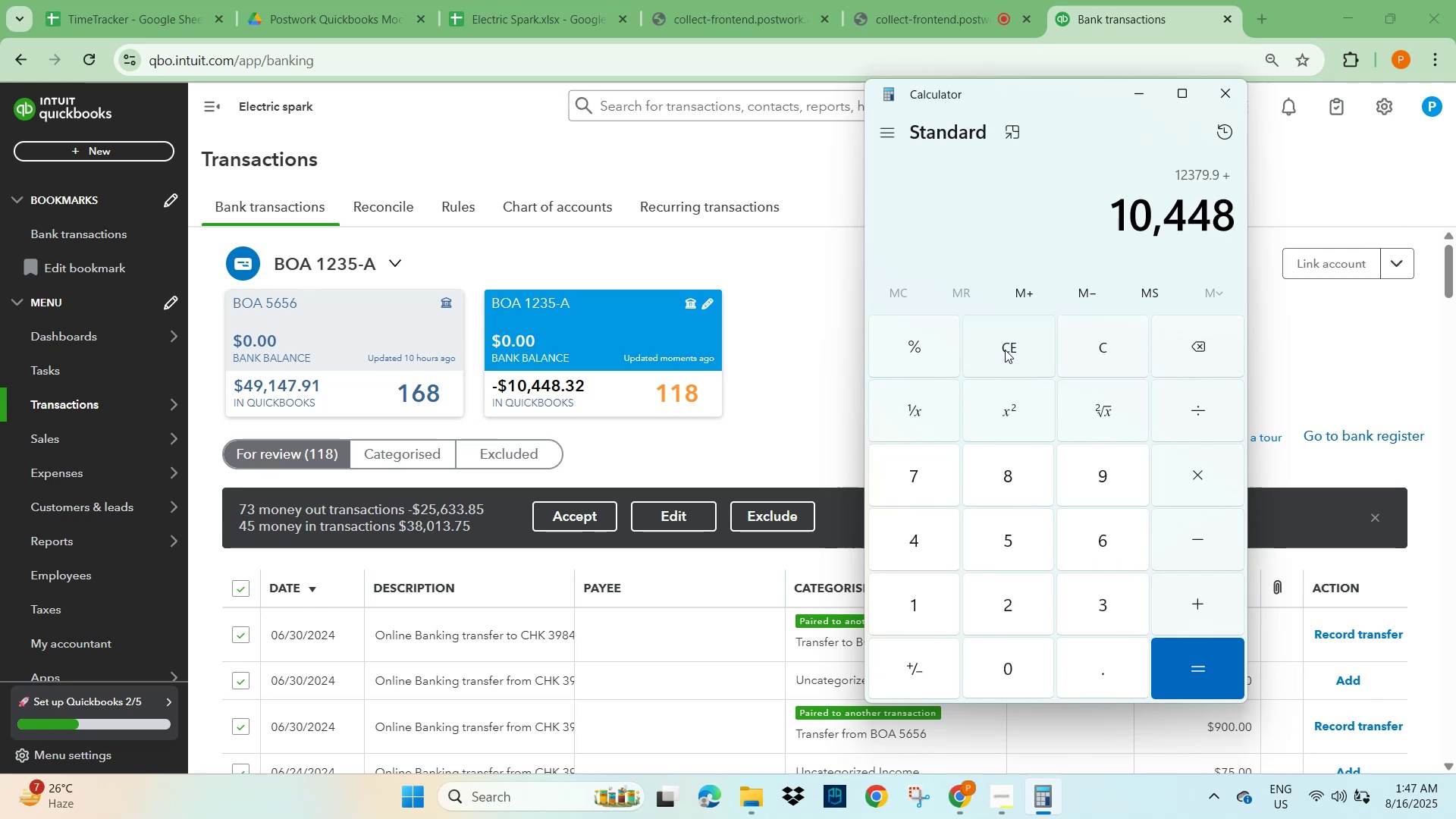 
key(NumpadDecimal)
 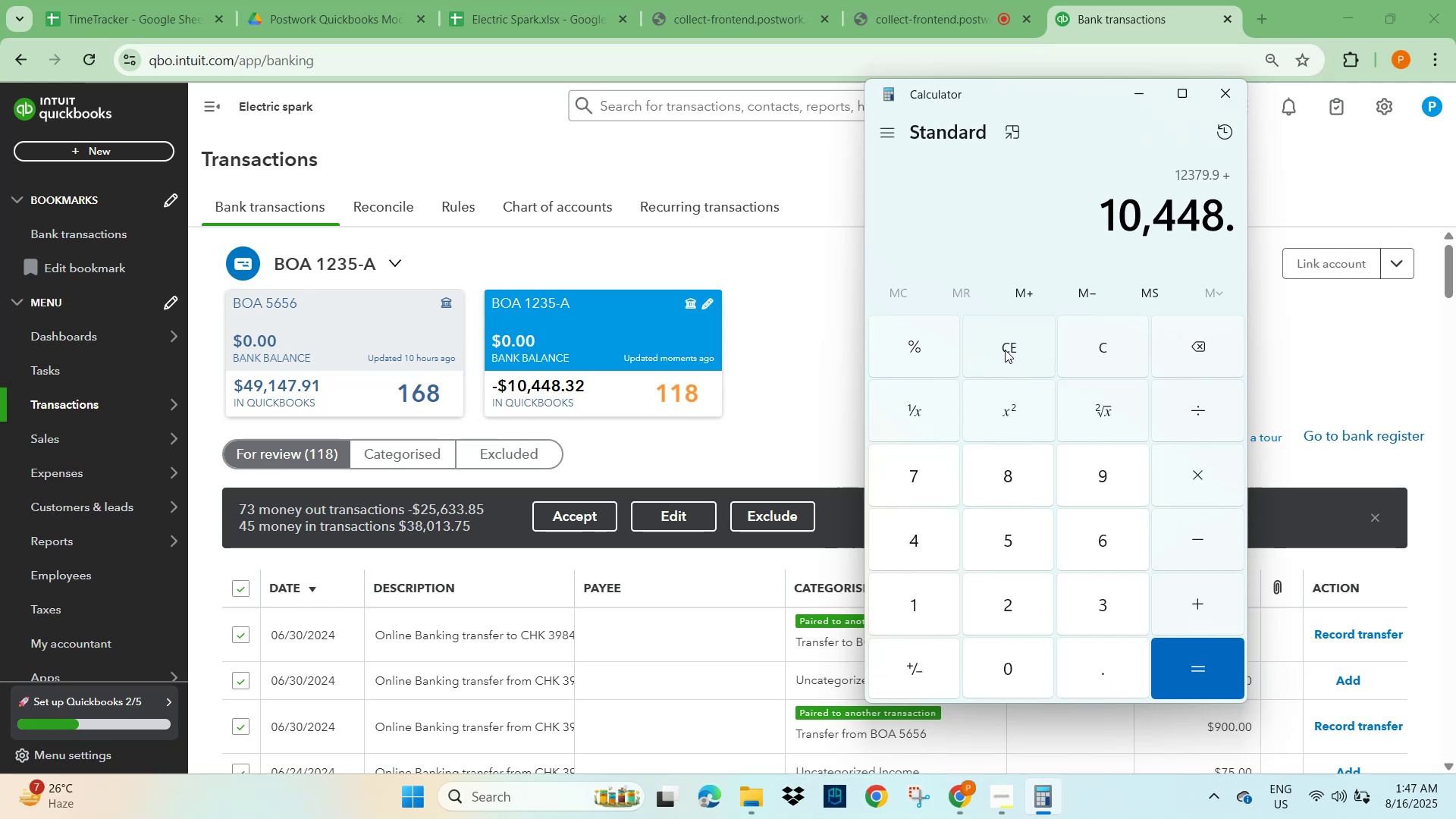 
key(Numpad3)
 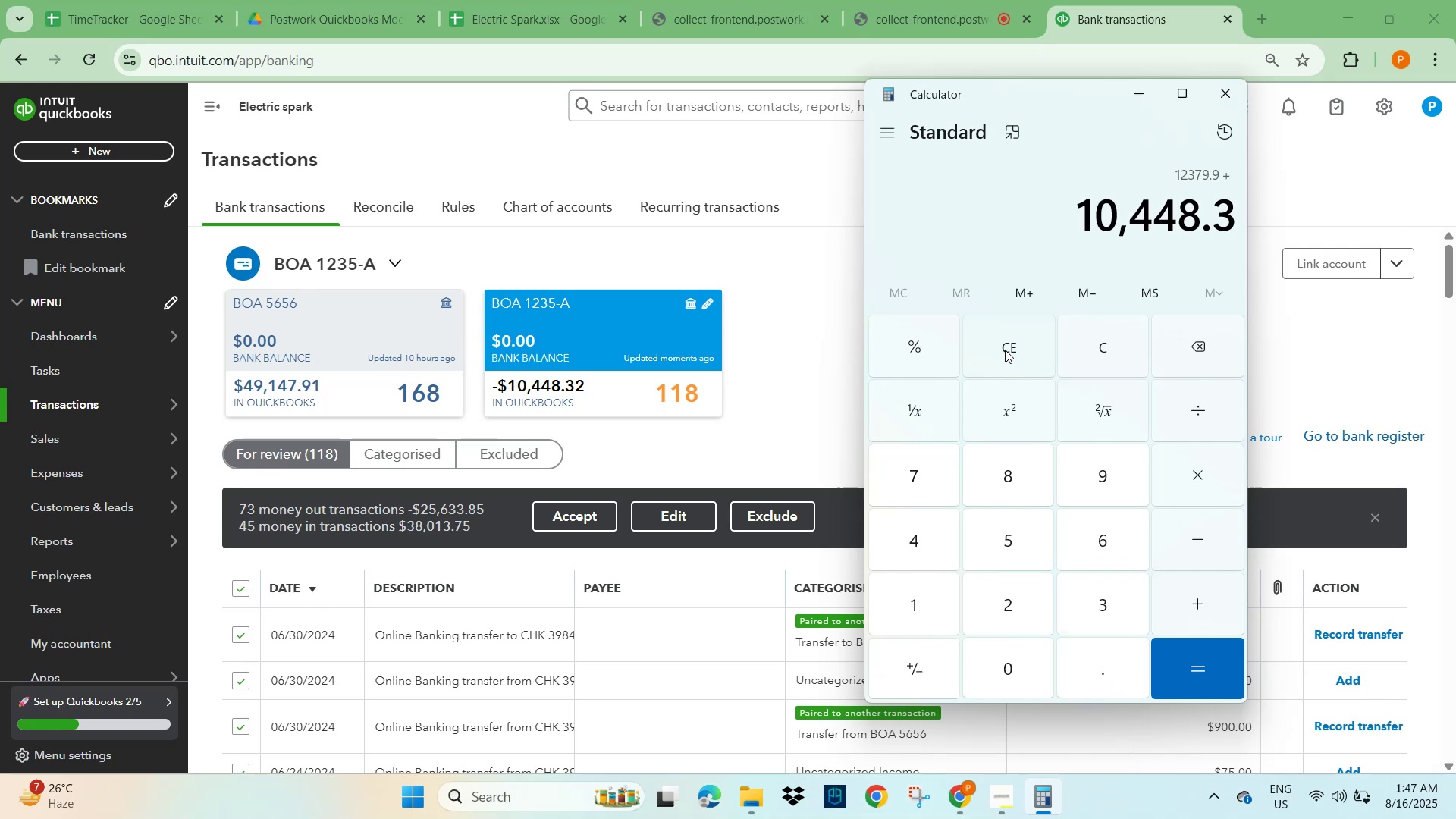 
key(Numpad2)
 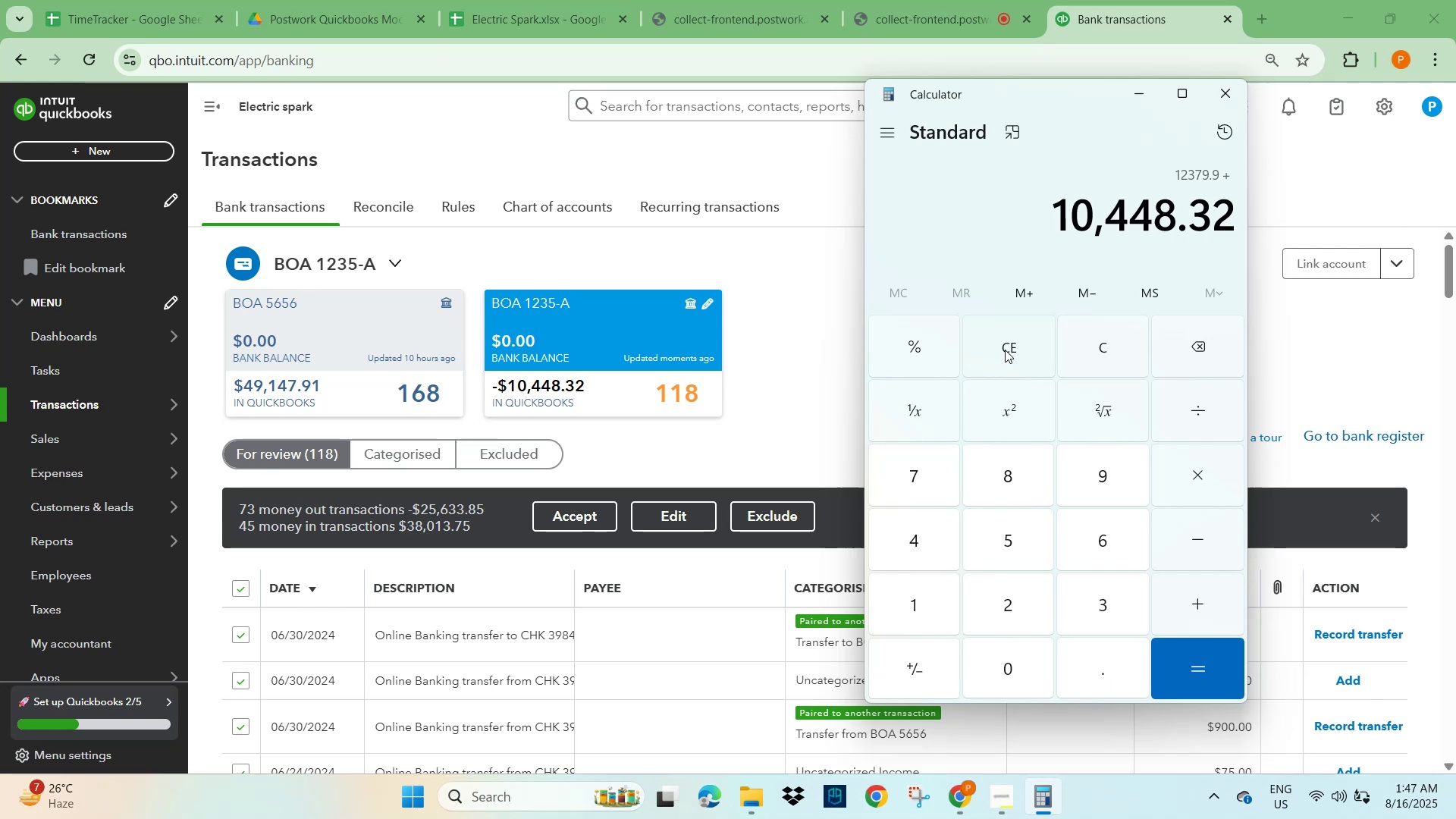 
key(NumpadEnter)
 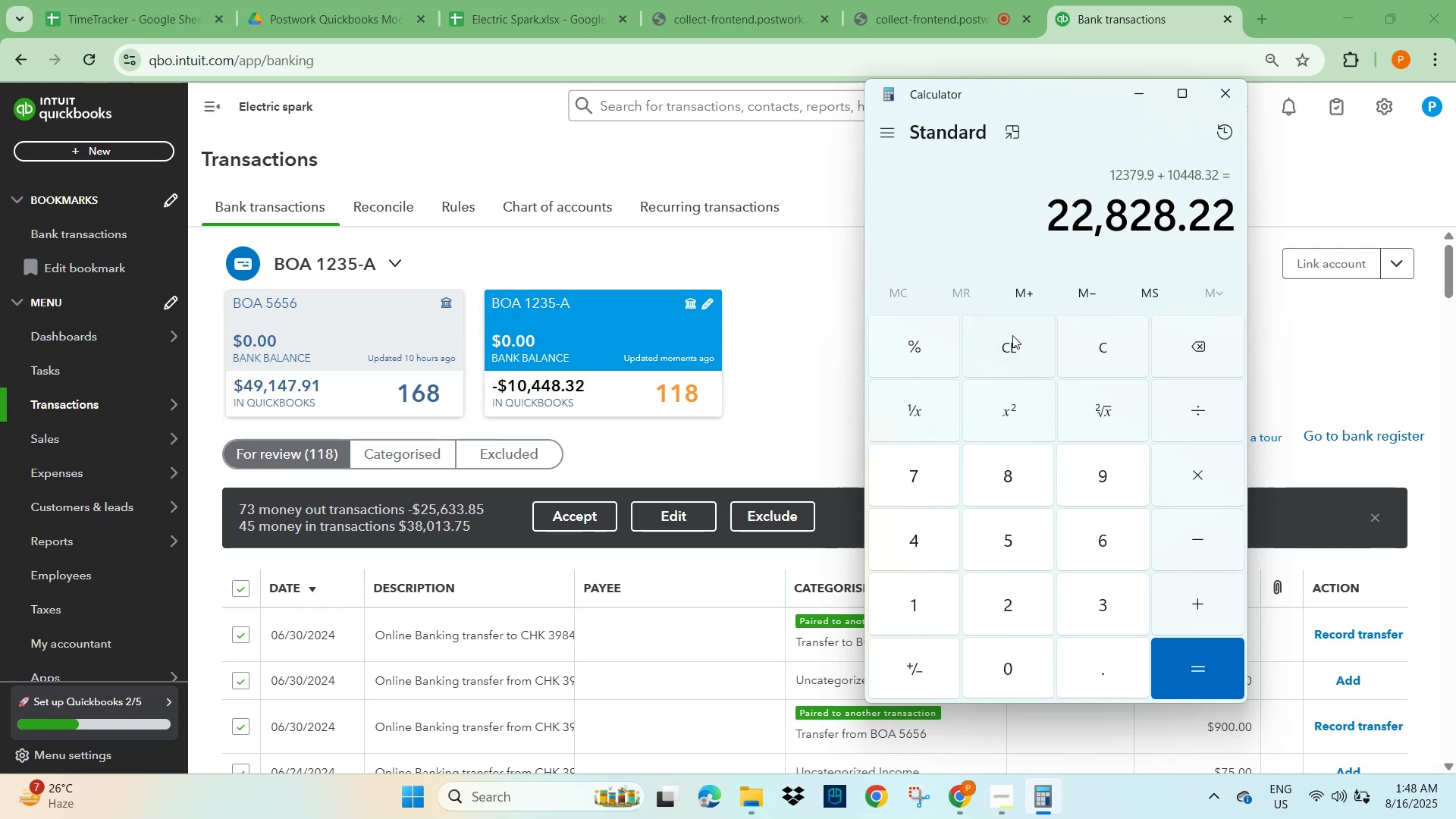 
left_click([1011, 351])
 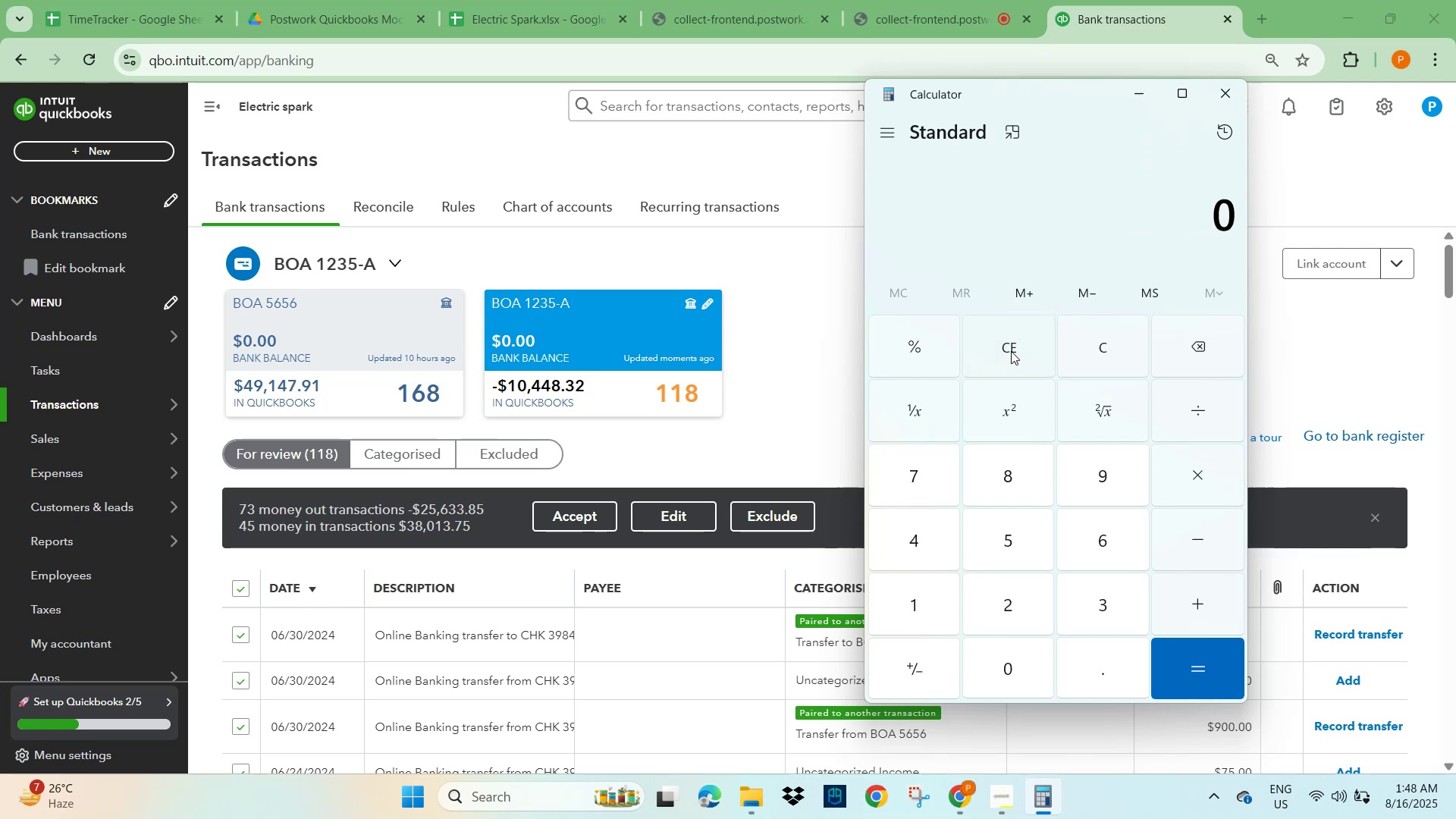 
key(Numpad3)
 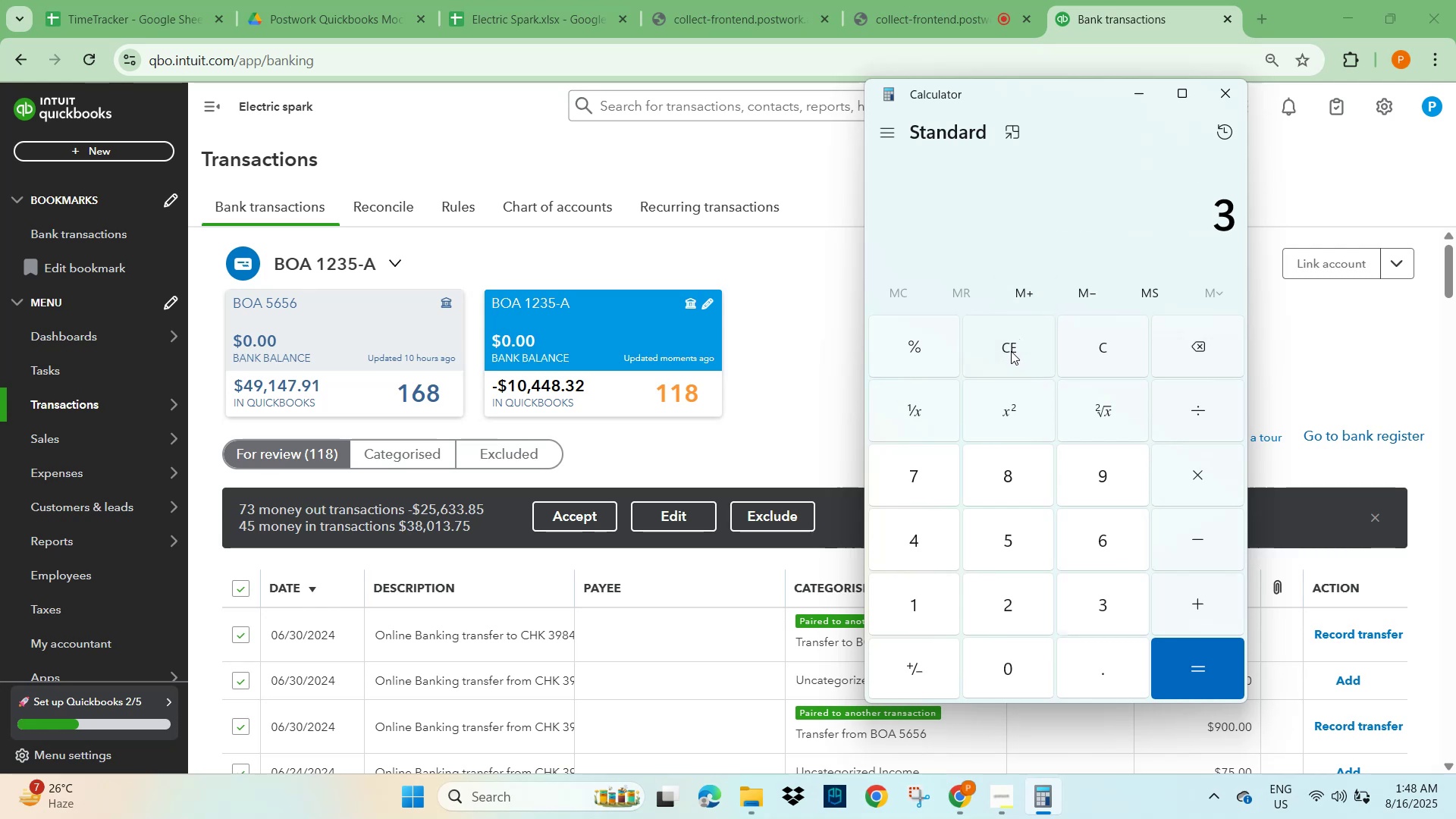 
key(Numpad8)
 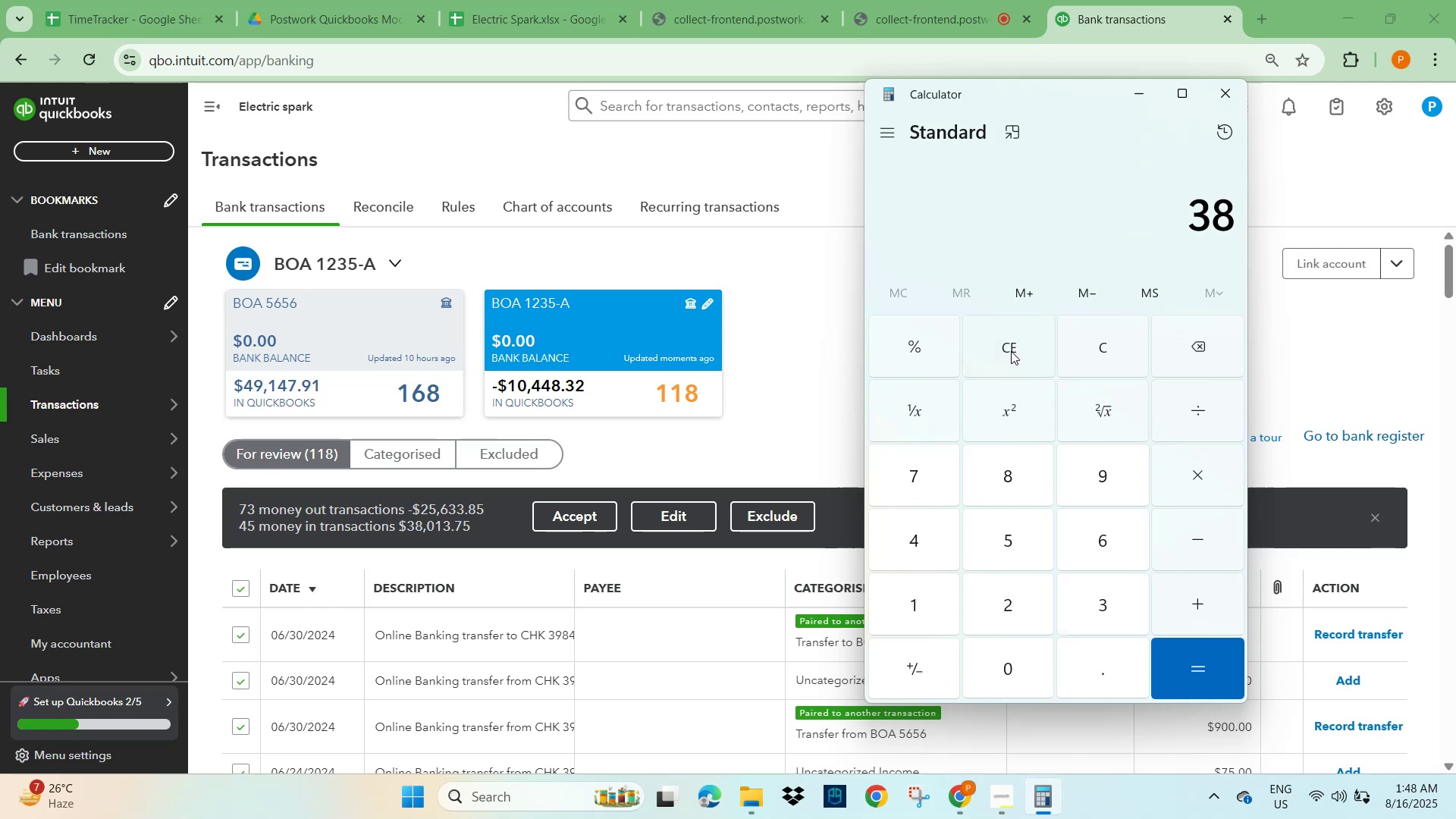 
key(Numpad0)
 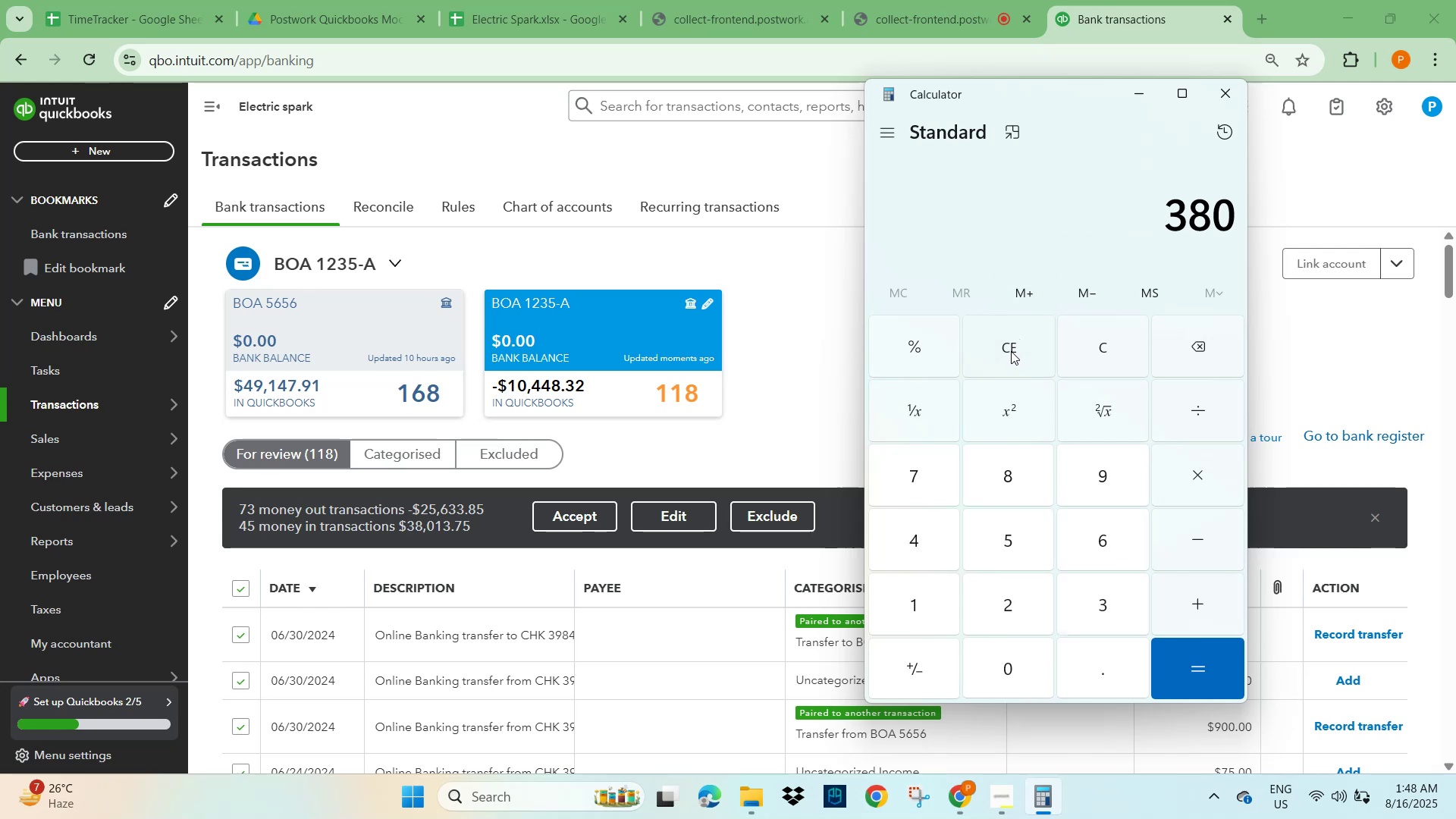 
key(Numpad1)
 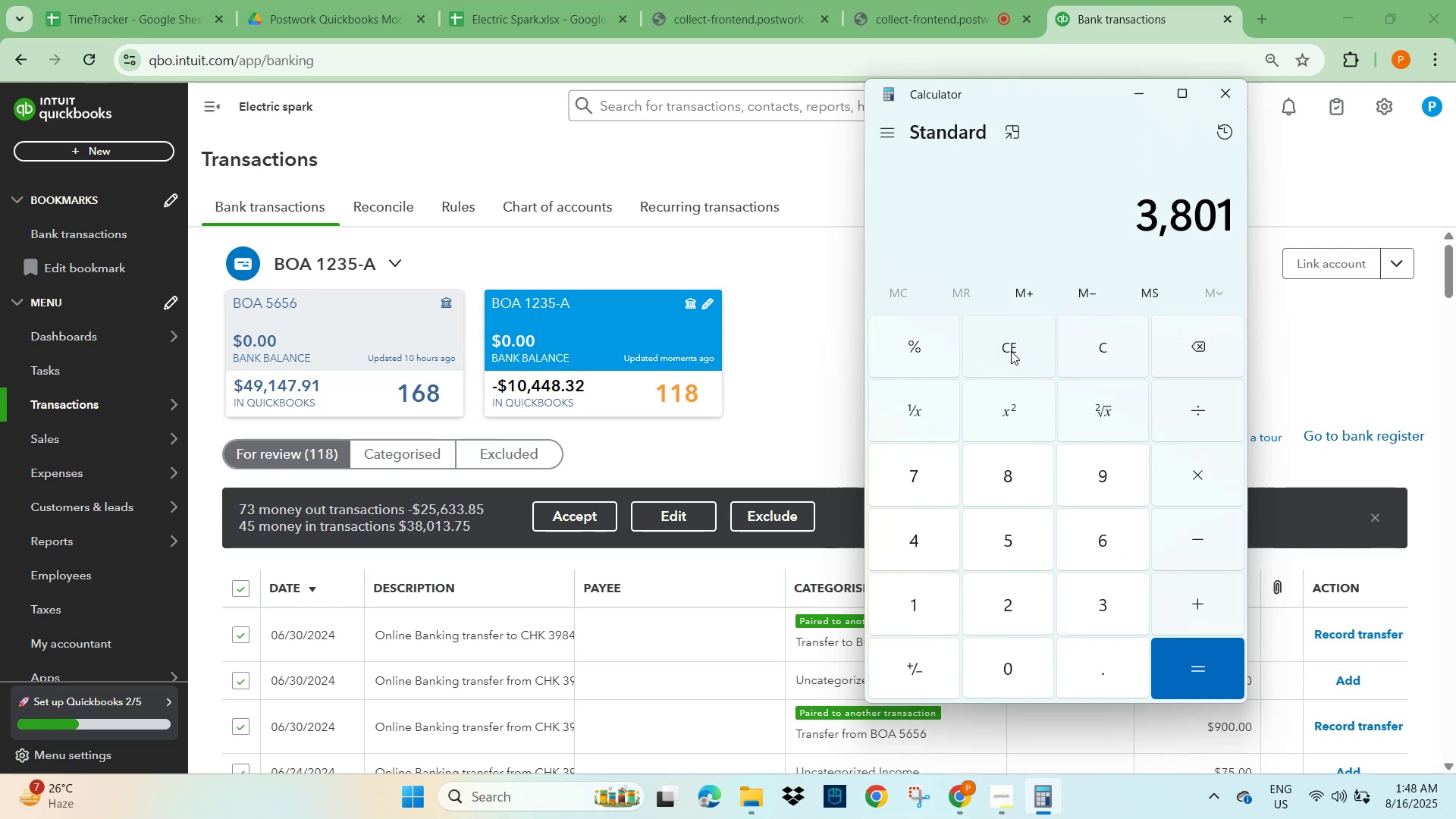 
key(Numpad3)
 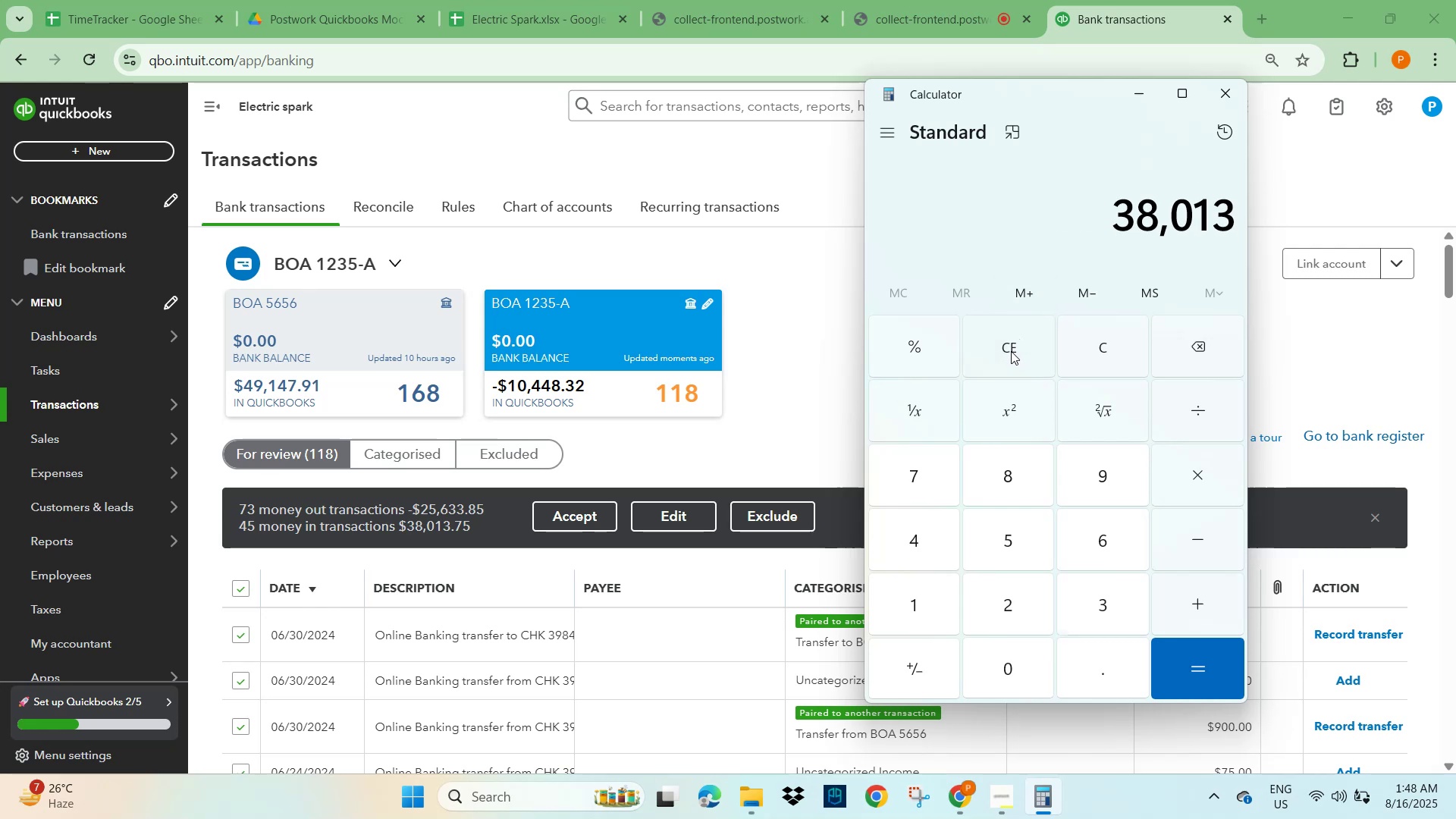 
key(NumpadDecimal)
 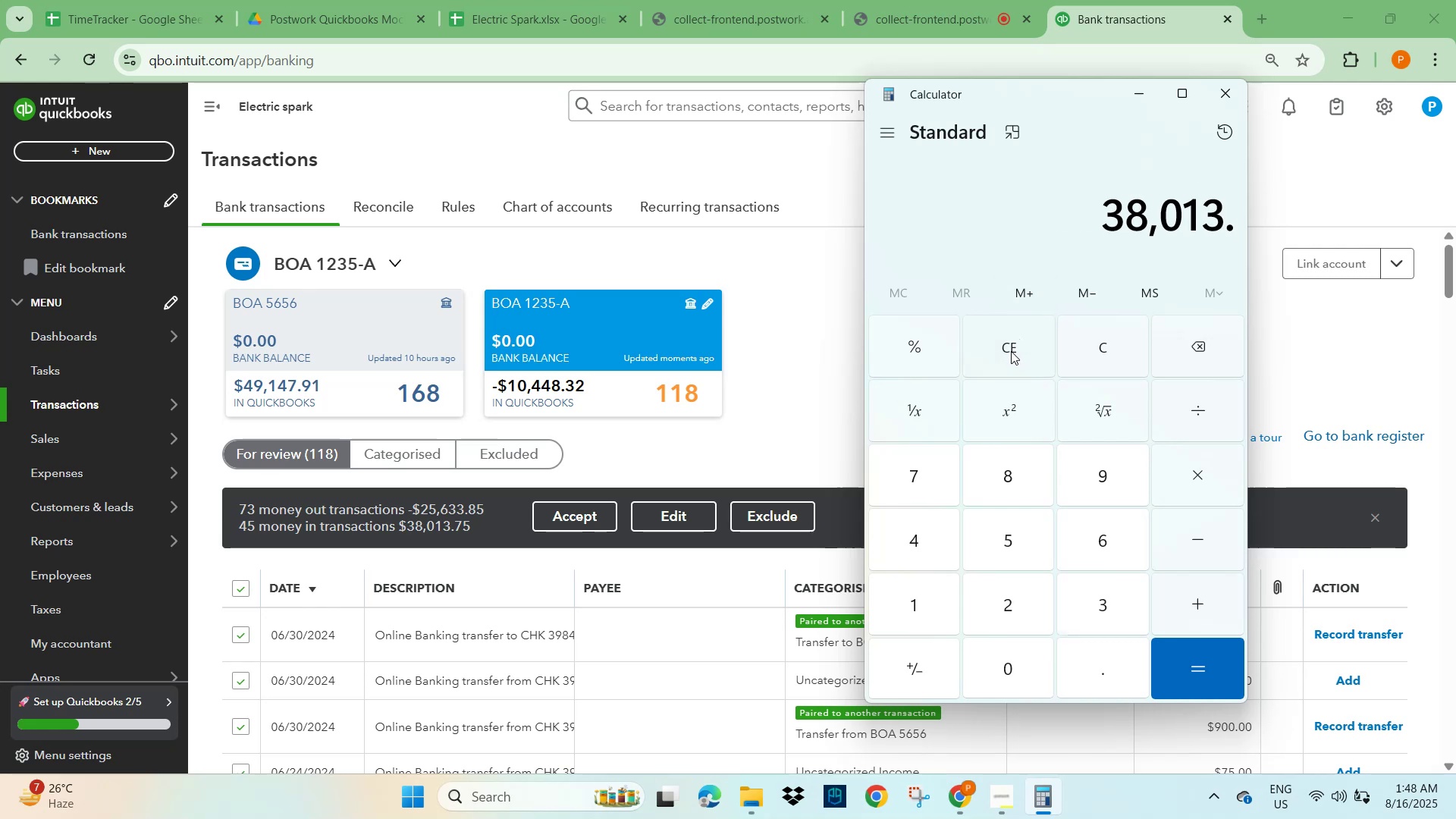 
key(Numpad7)
 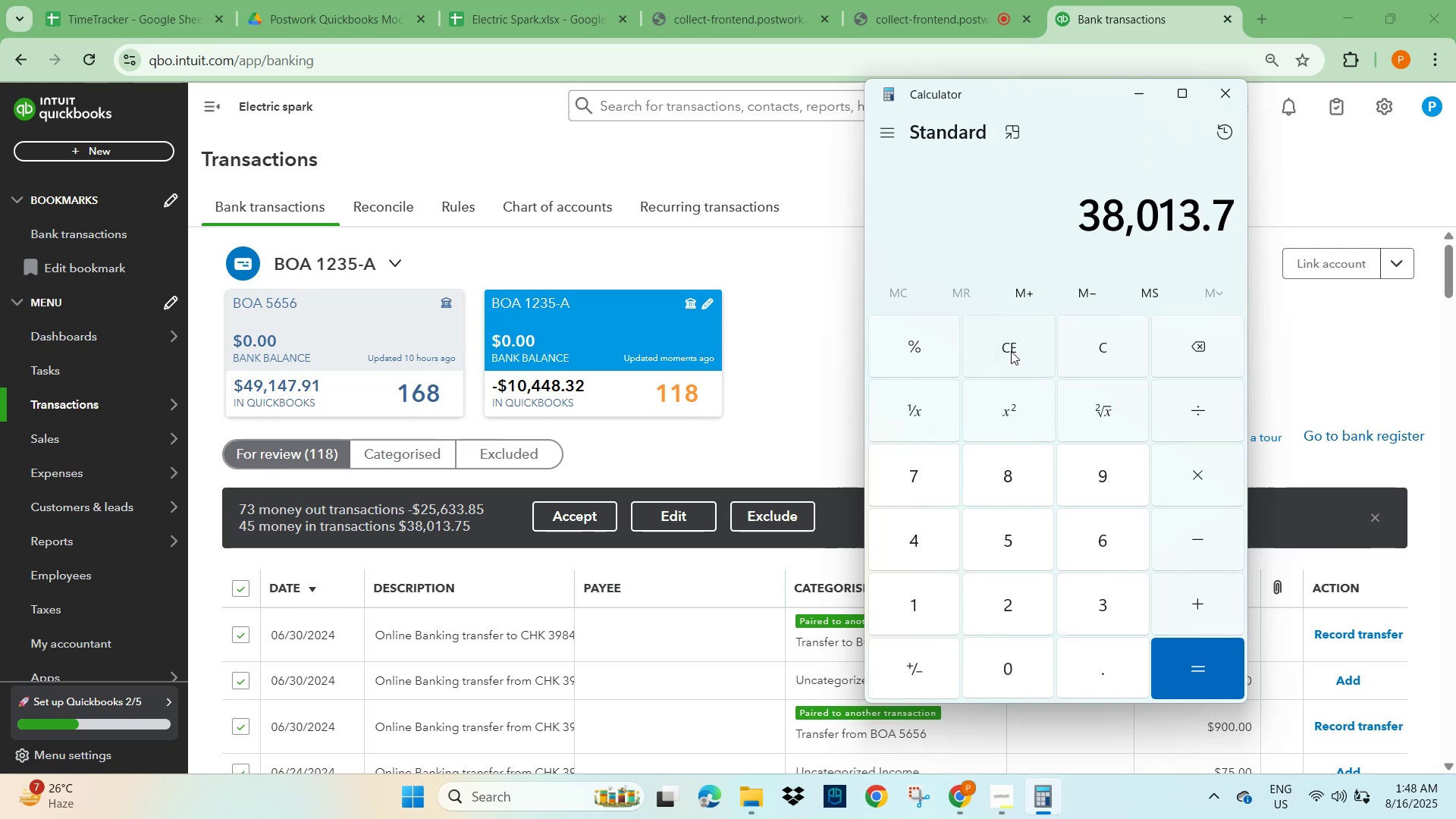 
key(Numpad5)
 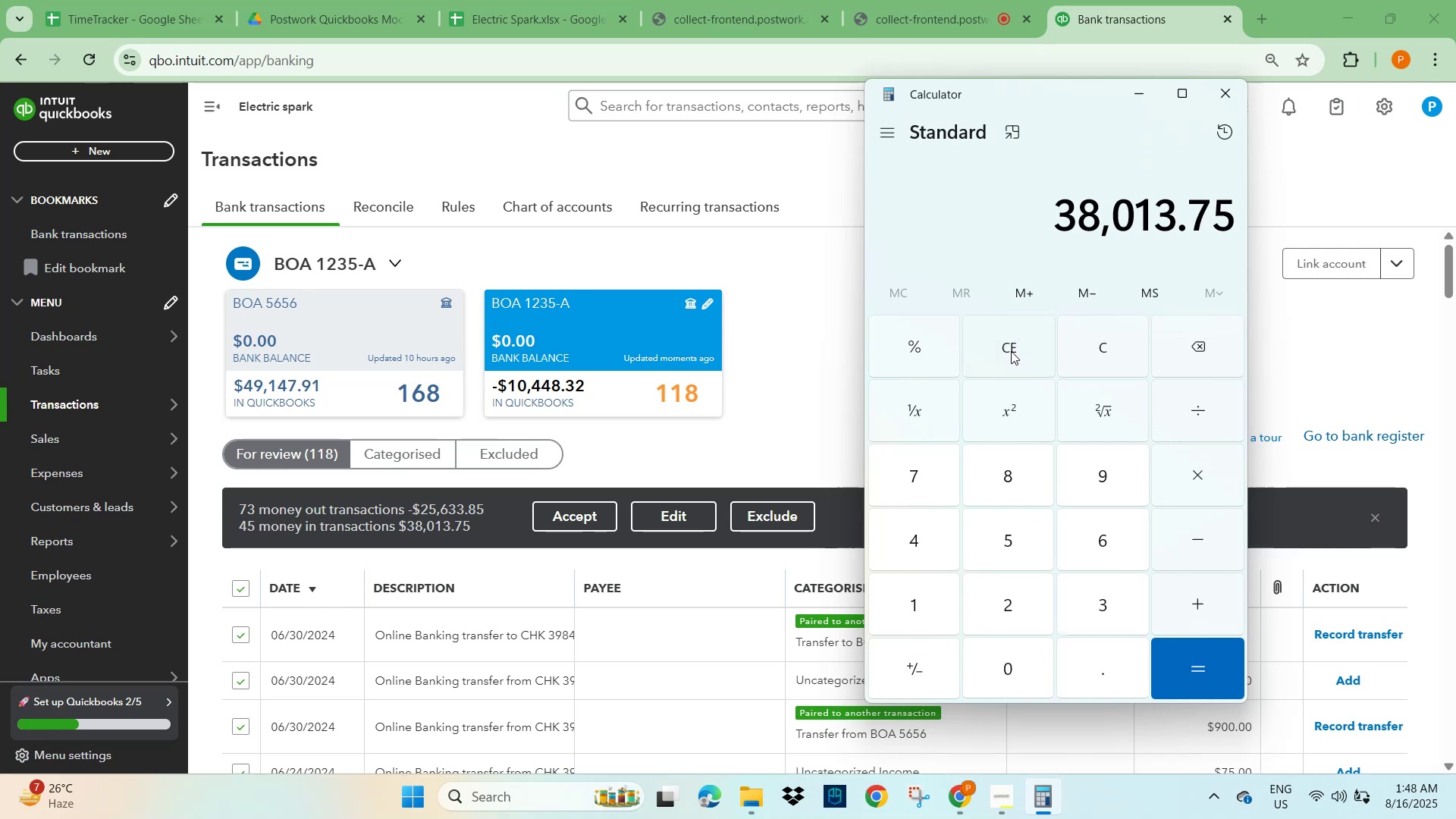 
key(NumpadSubtract)
 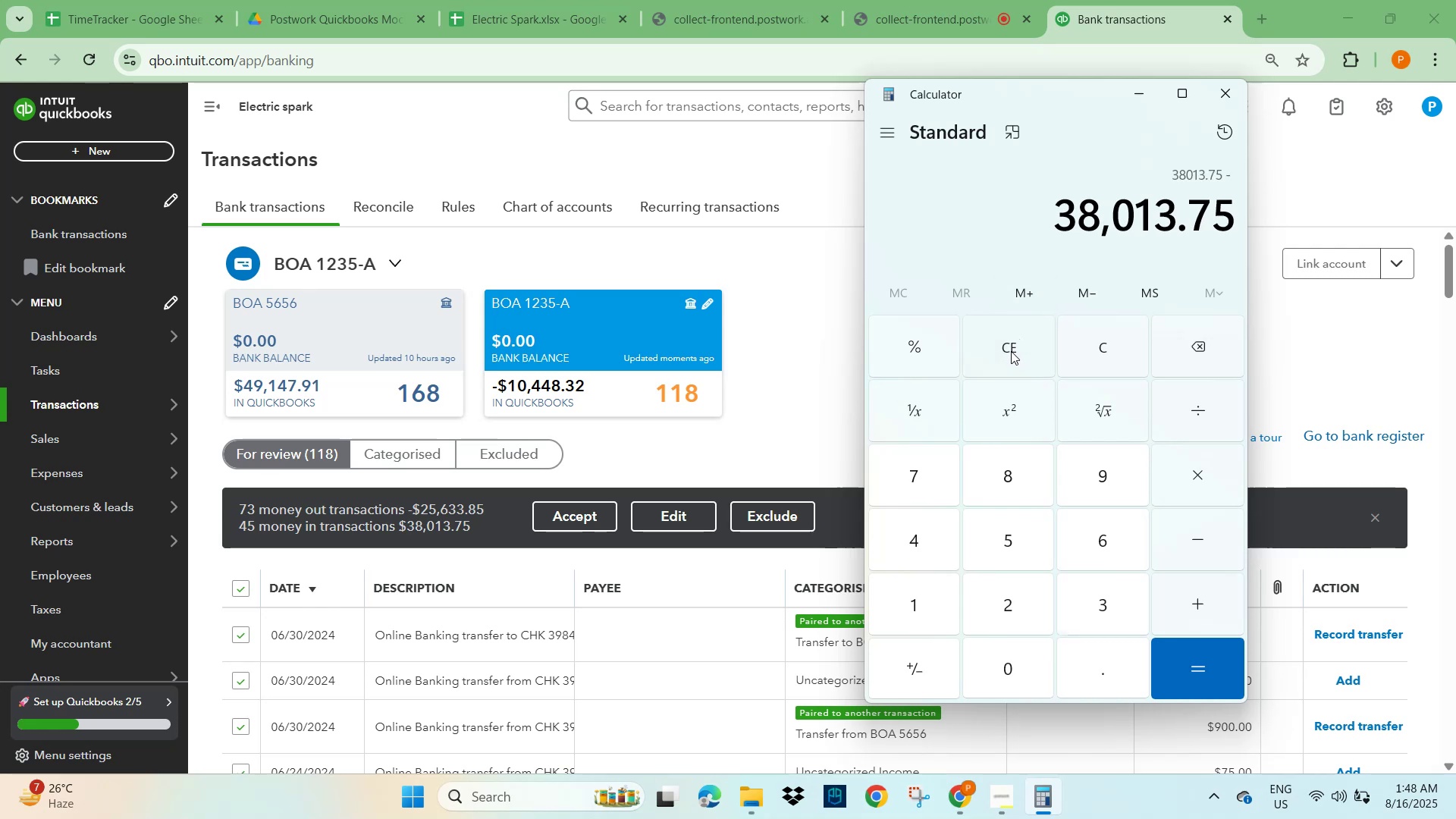 
key(Numpad2)
 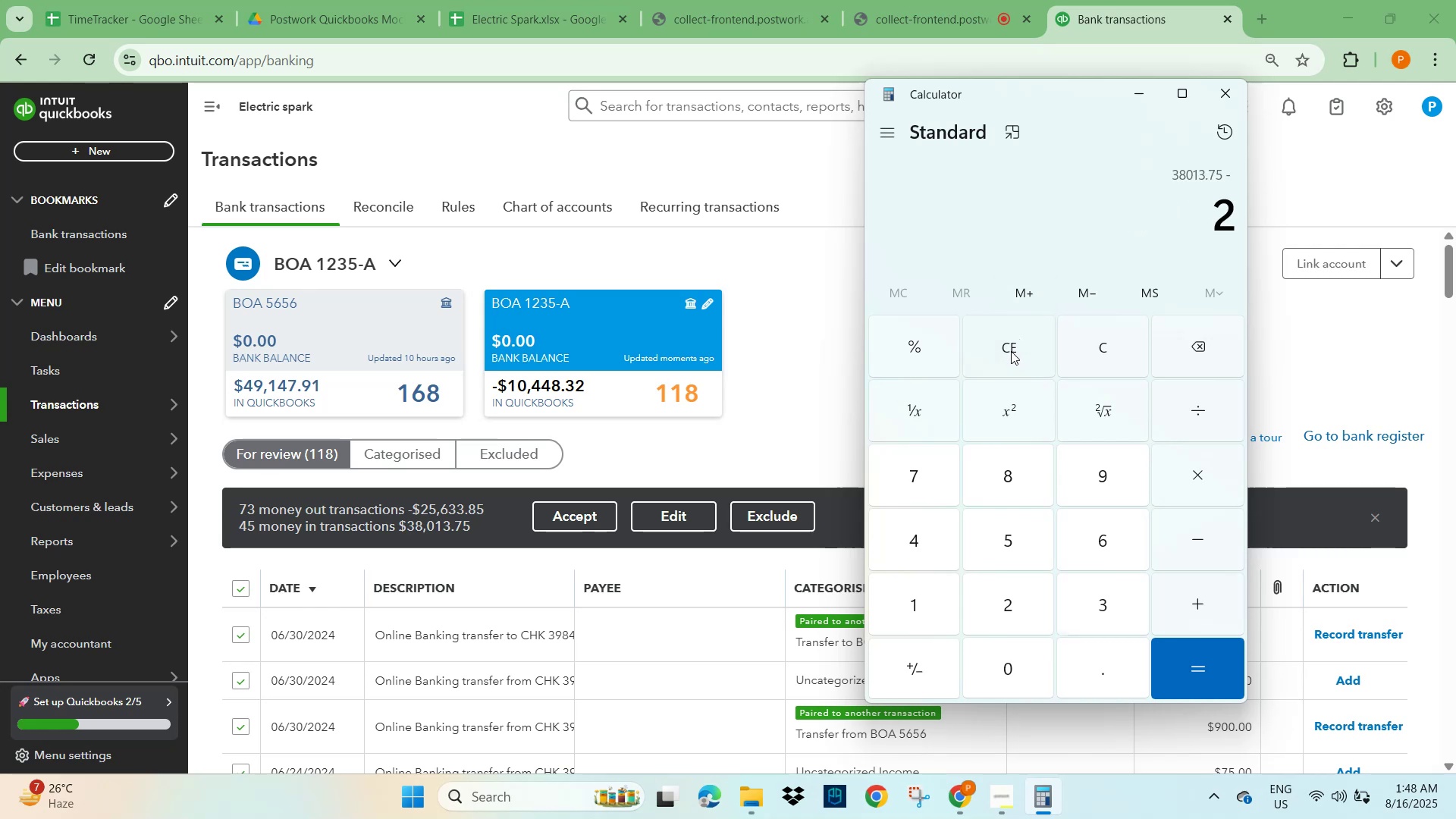 
key(Numpad5)
 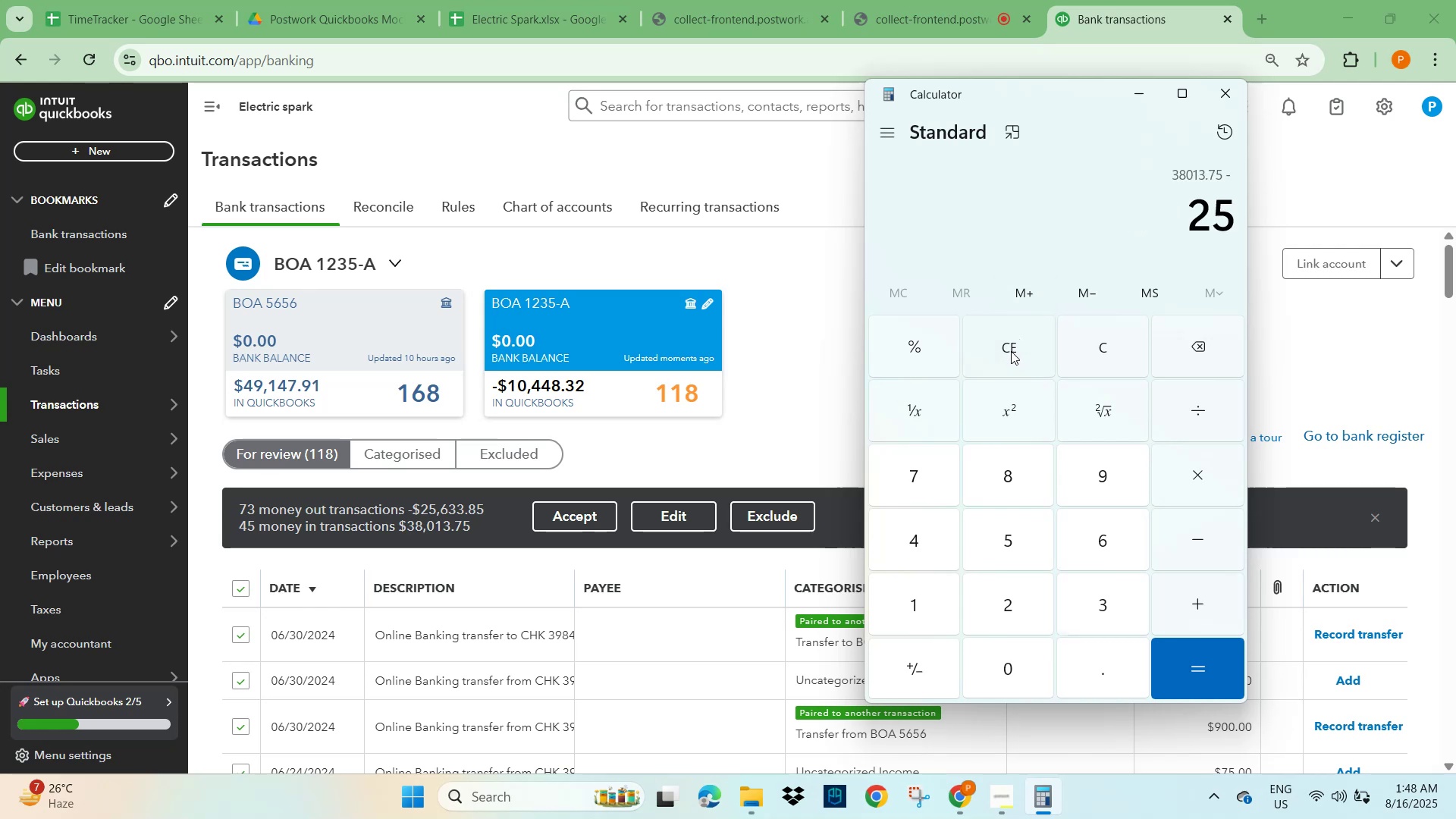 
key(Numpad6)
 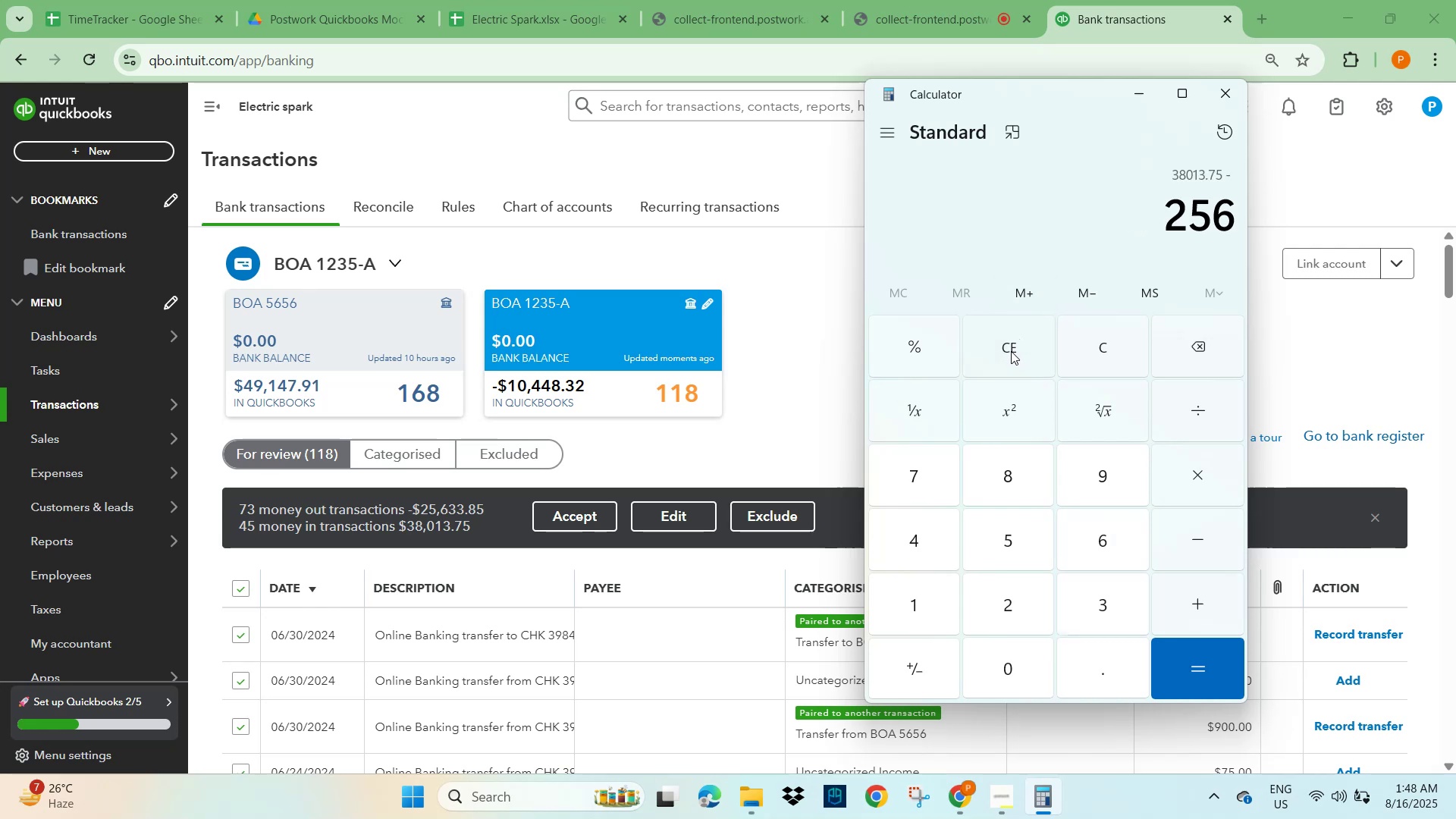 
key(Numpad3)
 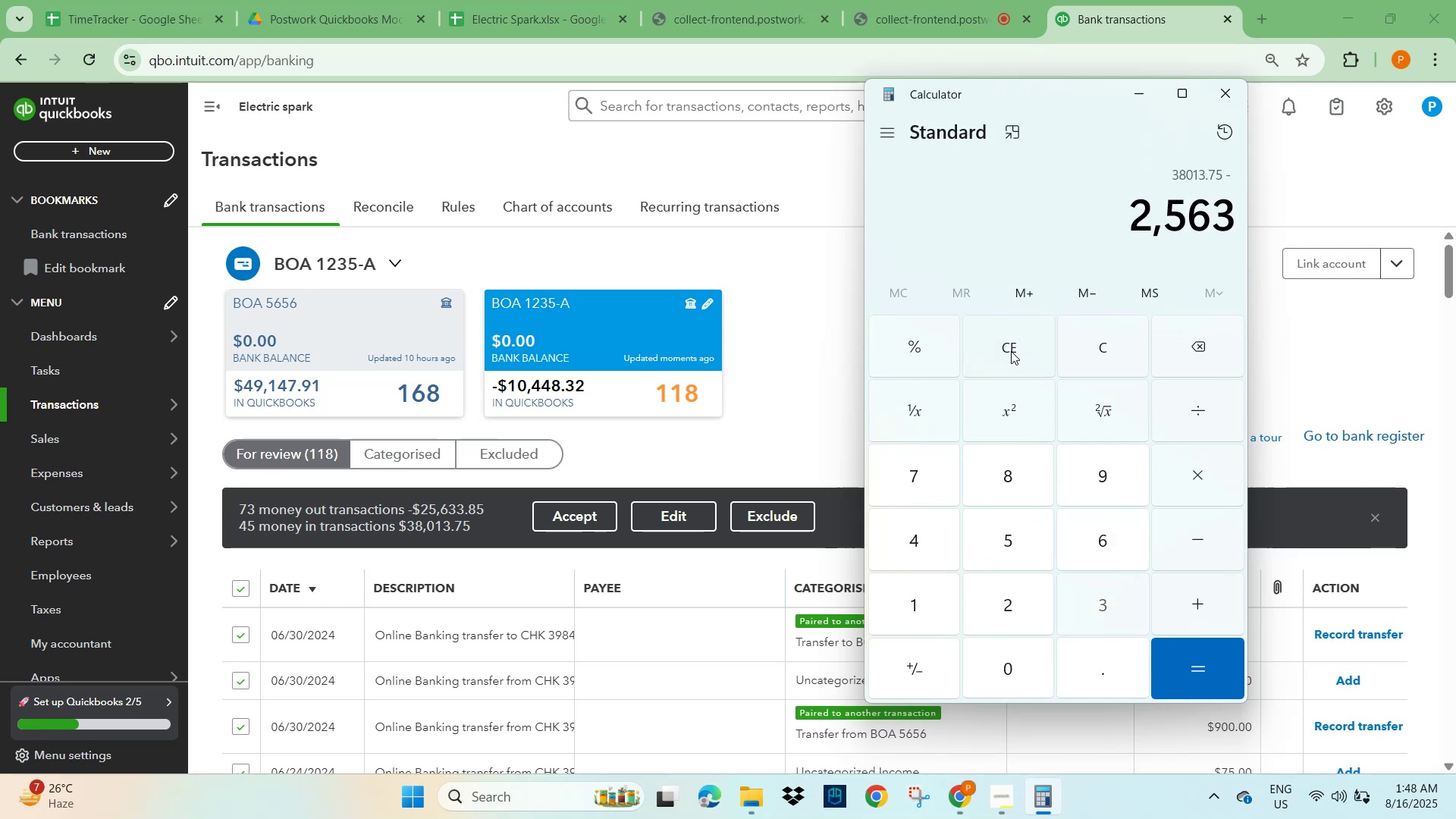 
key(Numpad3)
 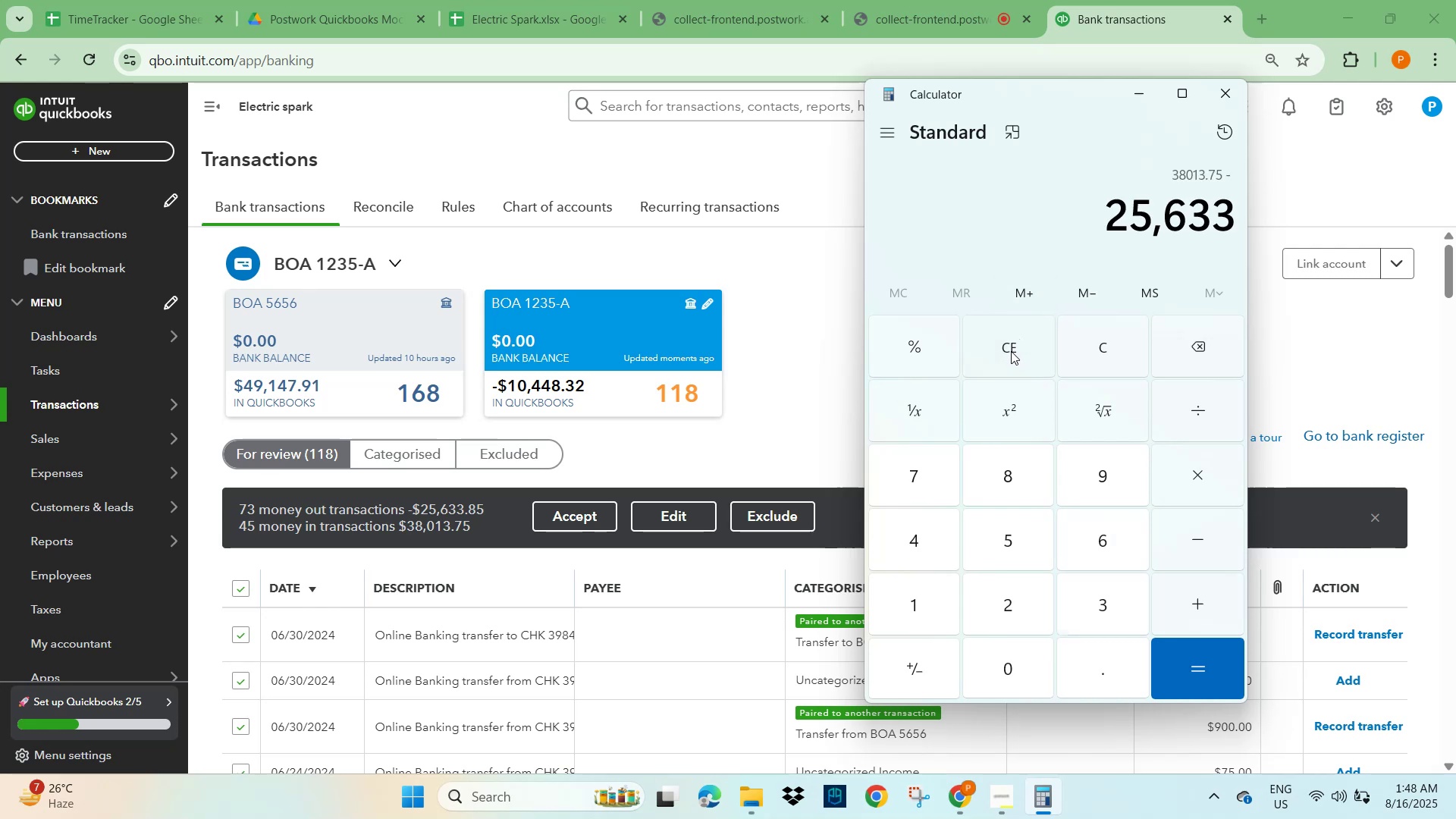 
key(NumpadDecimal)
 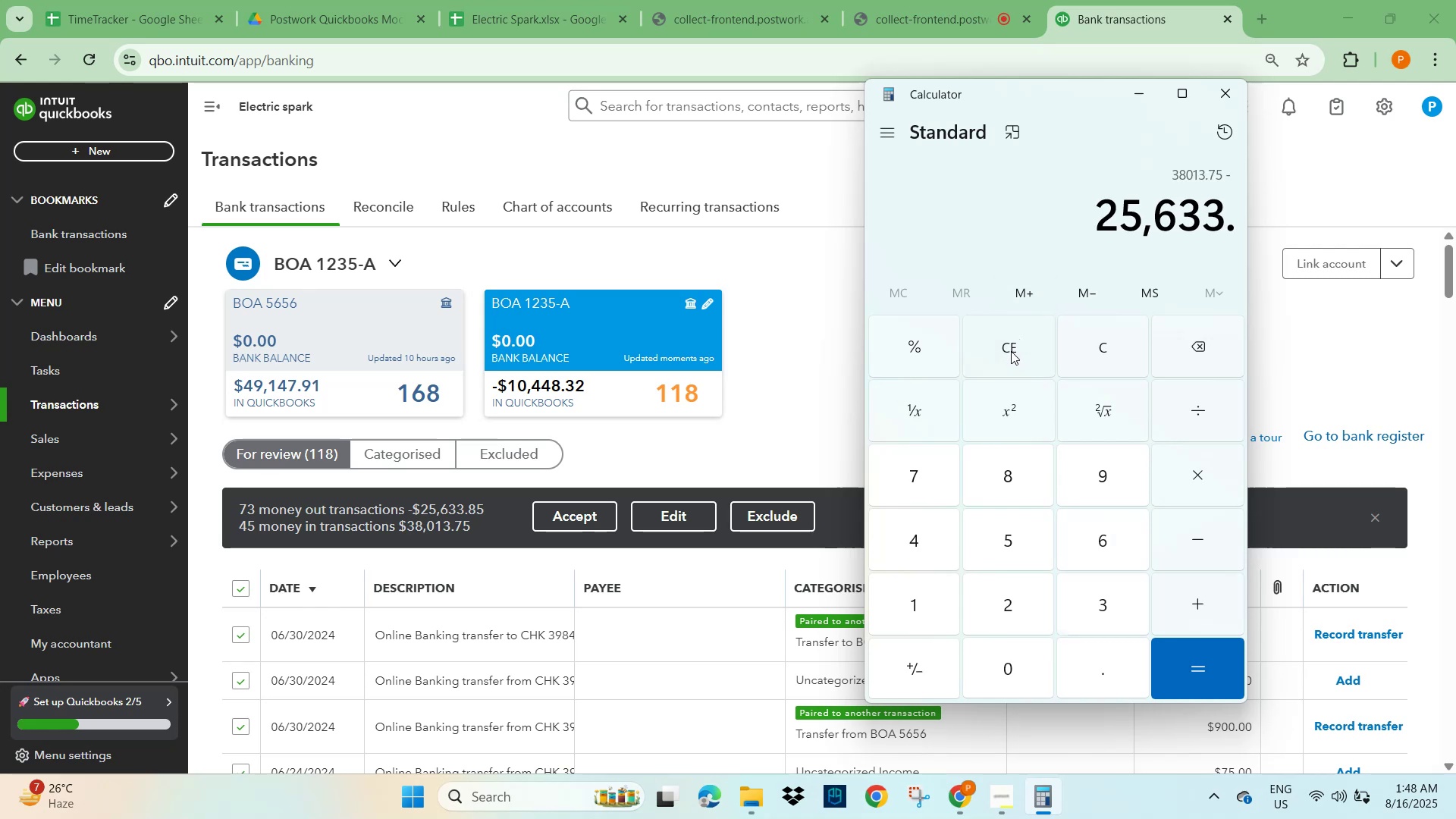 
key(Numpad8)
 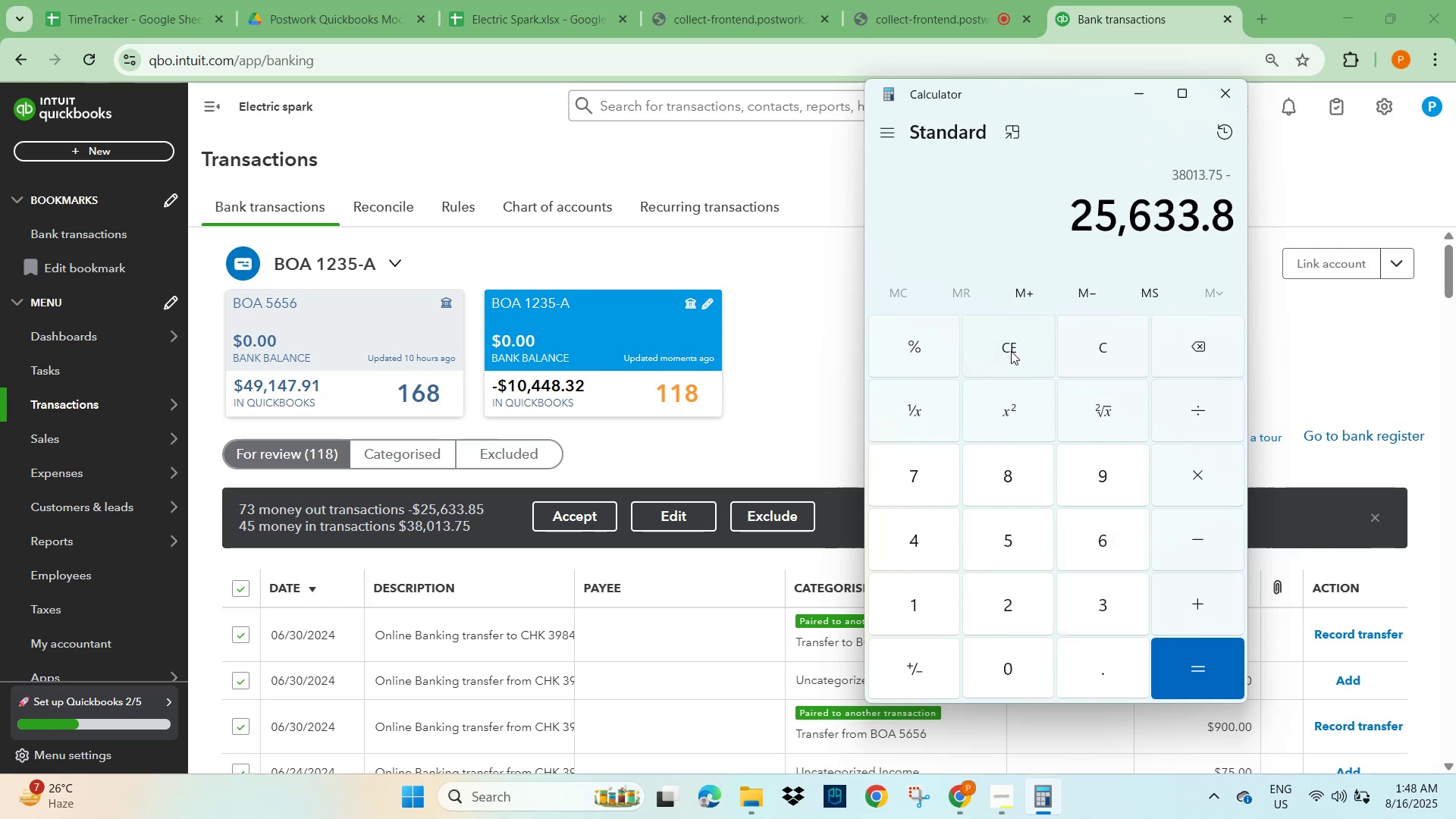 
key(Numpad5)
 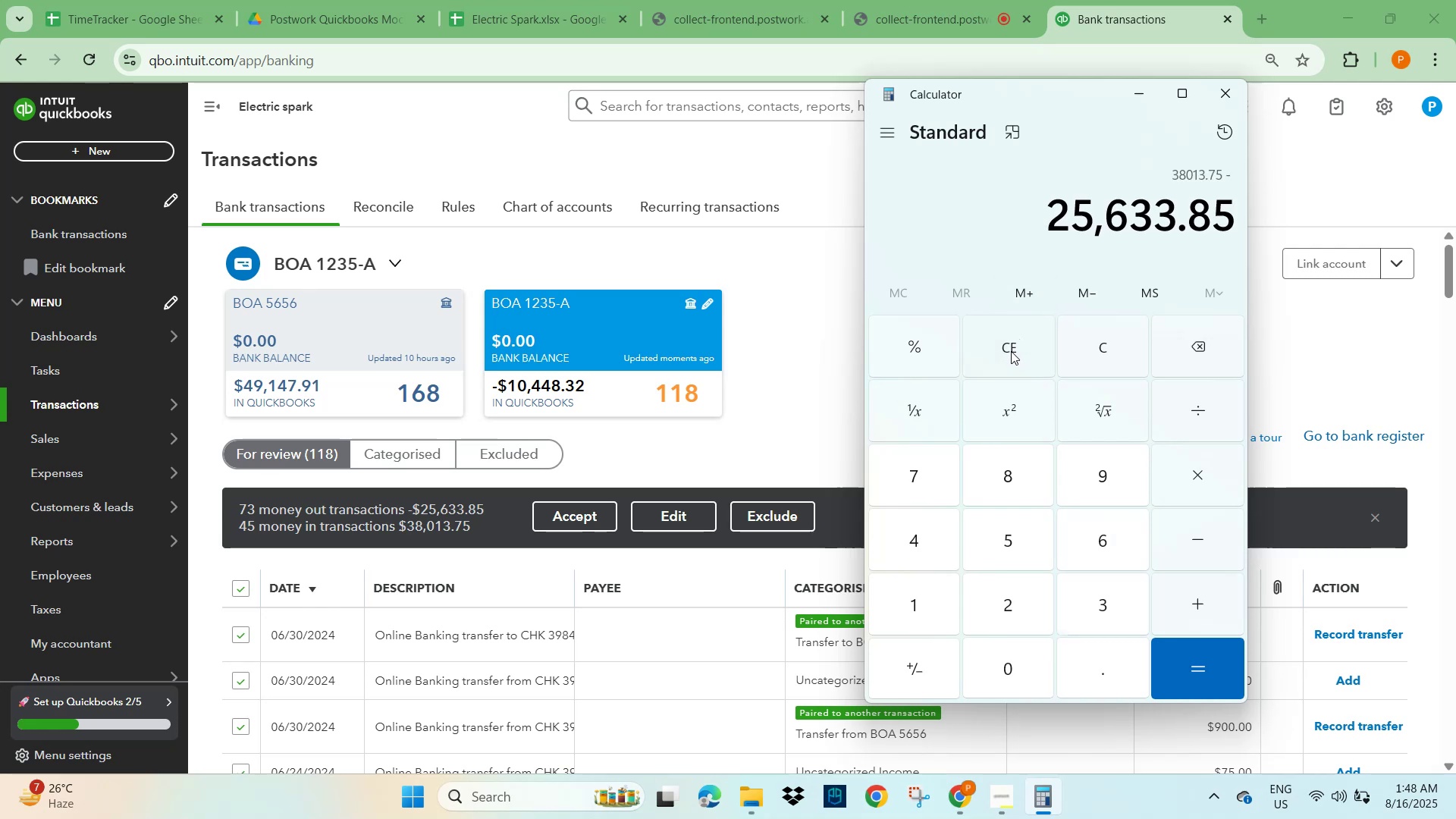 
key(NumpadSubtract)
 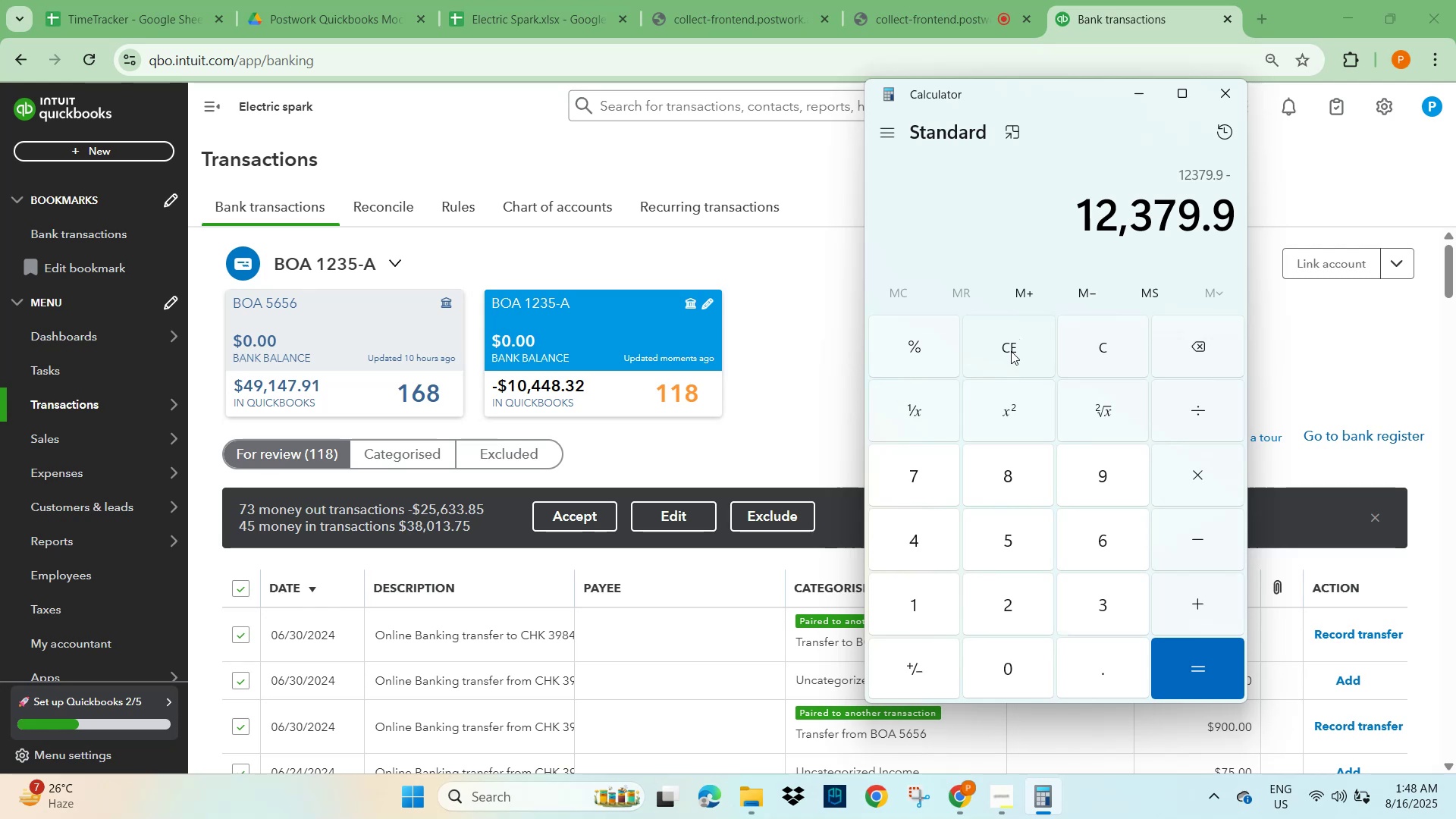 
key(Numpad1)
 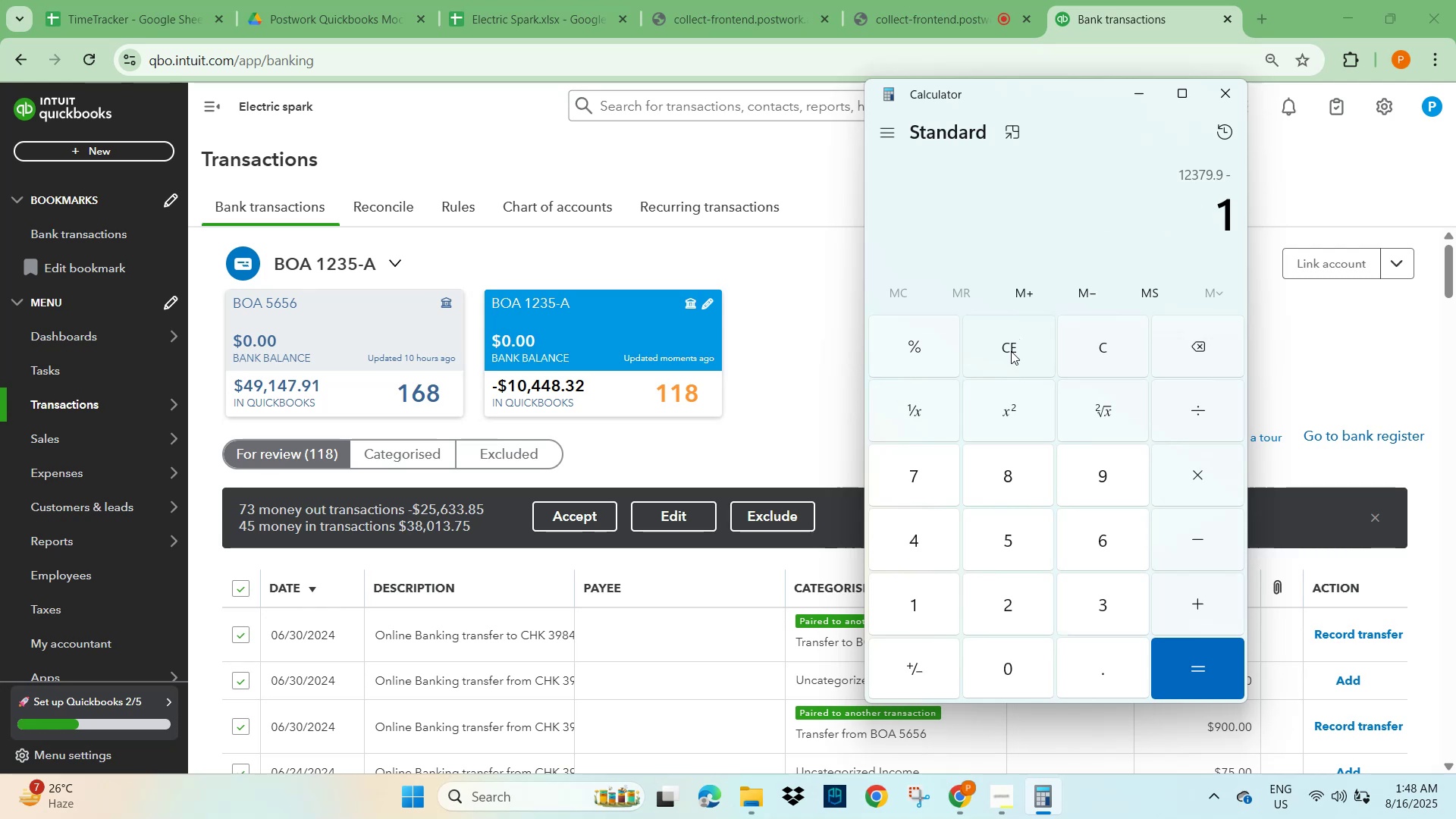 
key(Numpad0)
 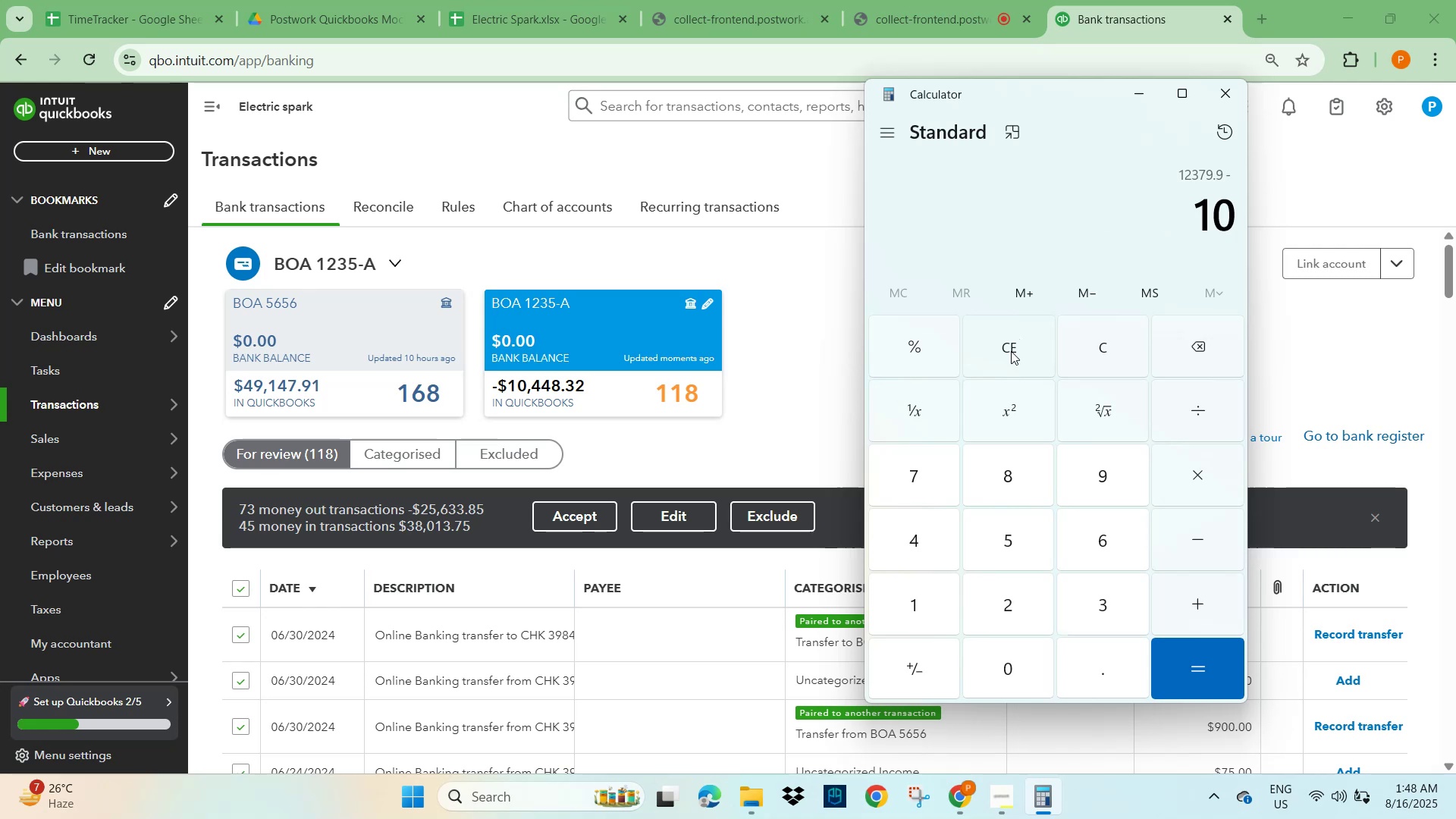 
key(Numpad4)
 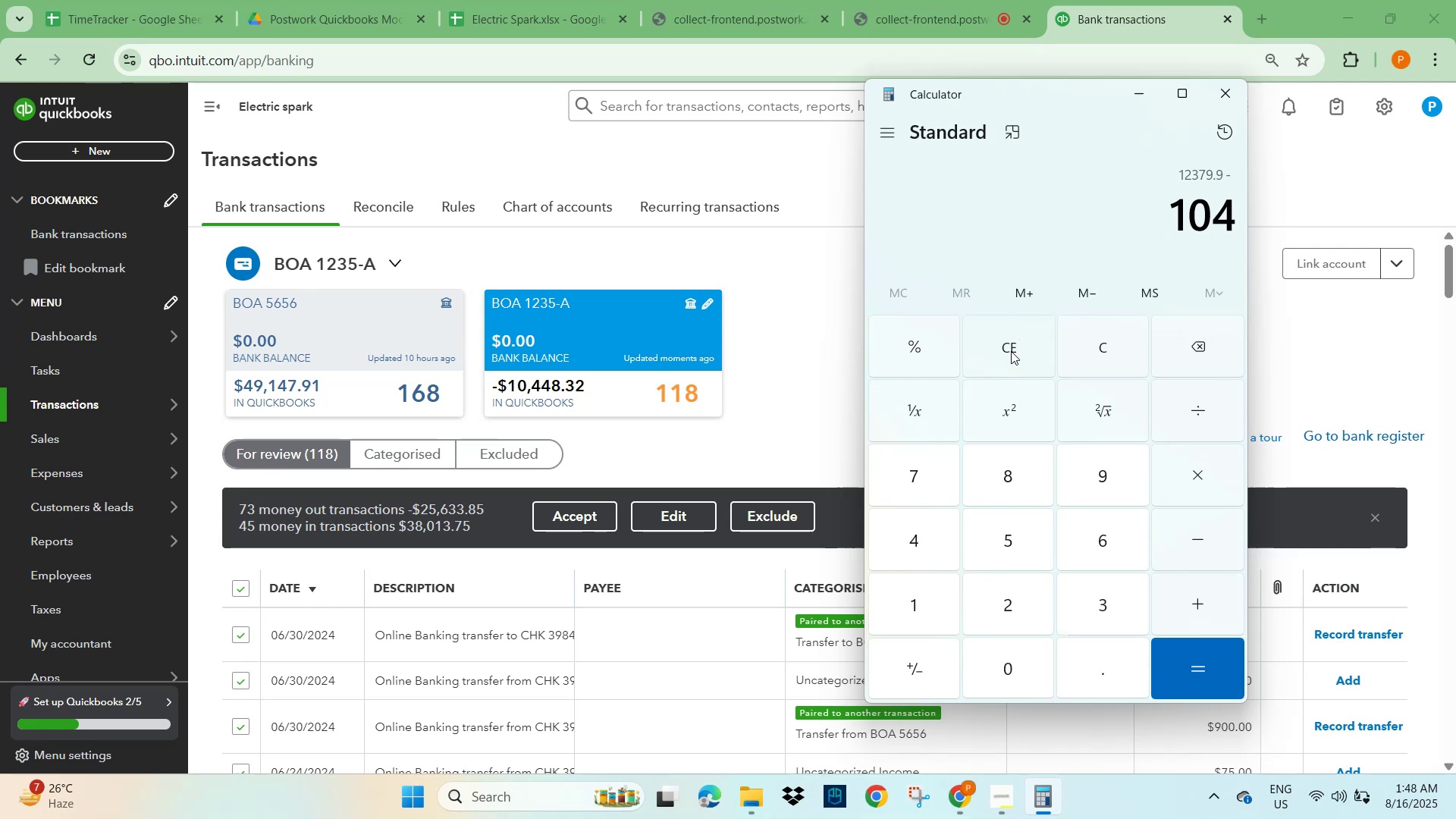 
key(Numpad4)
 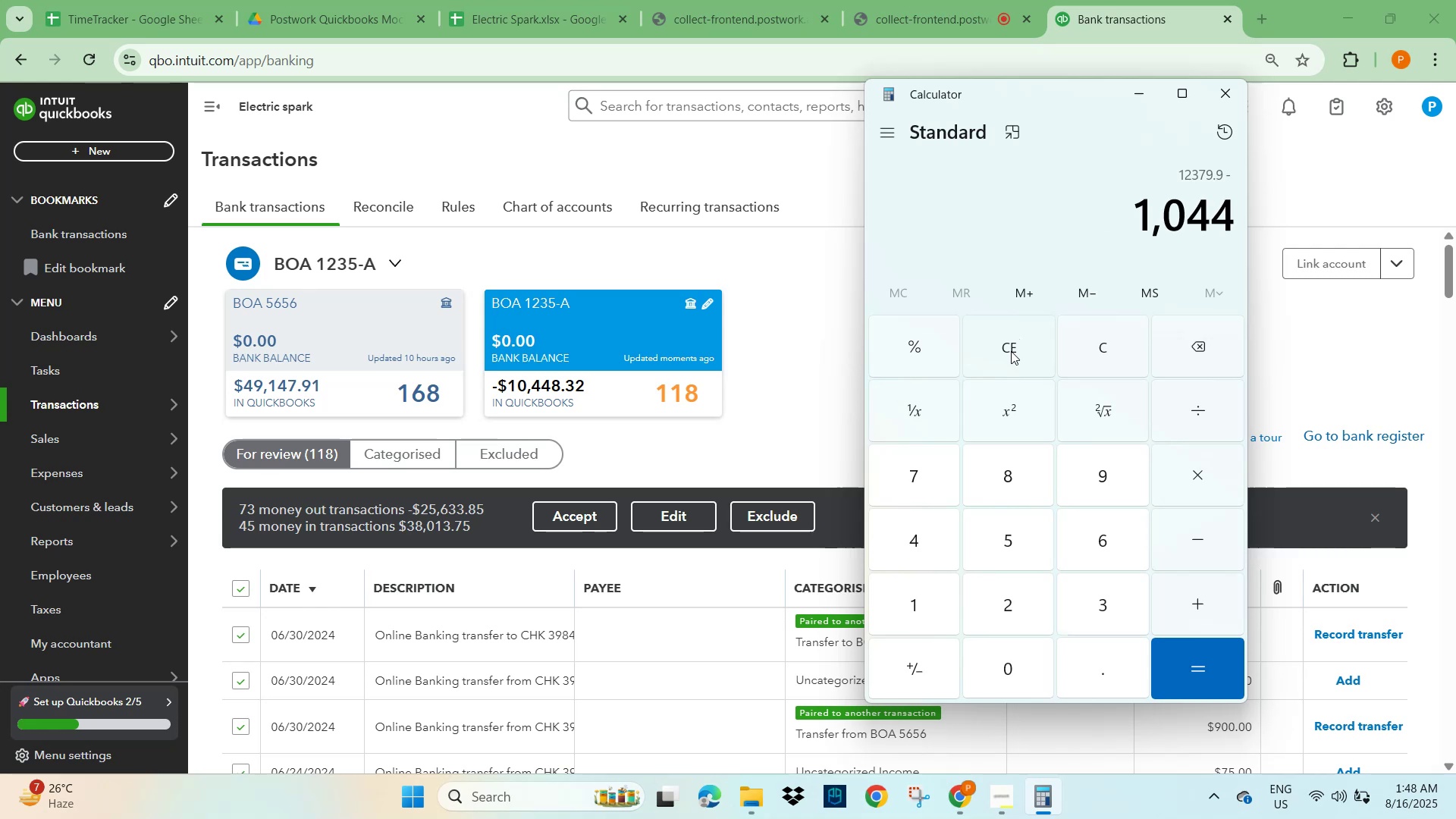 
key(Numpad8)
 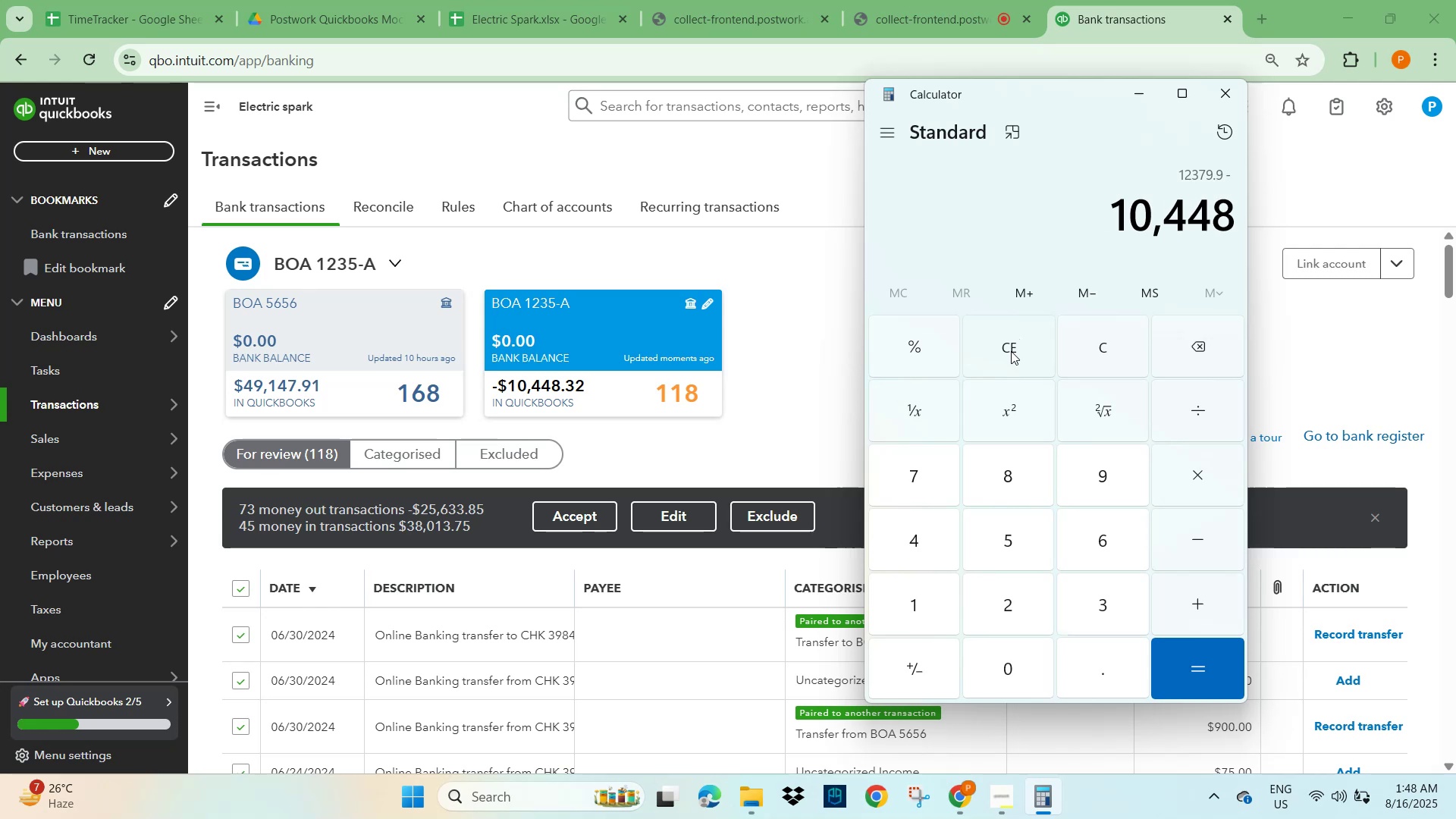 
key(NumpadDecimal)
 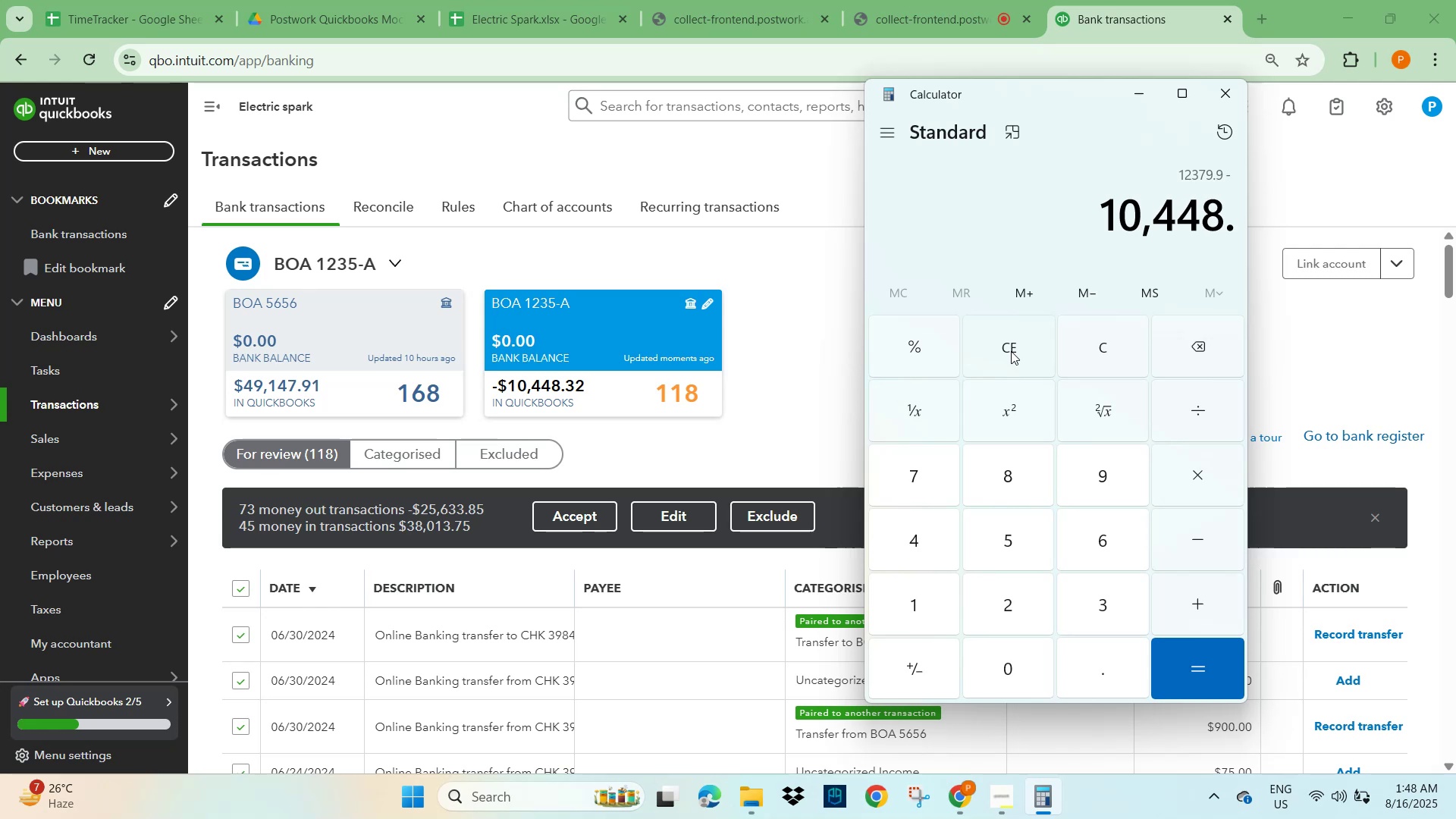 
key(Numpad3)
 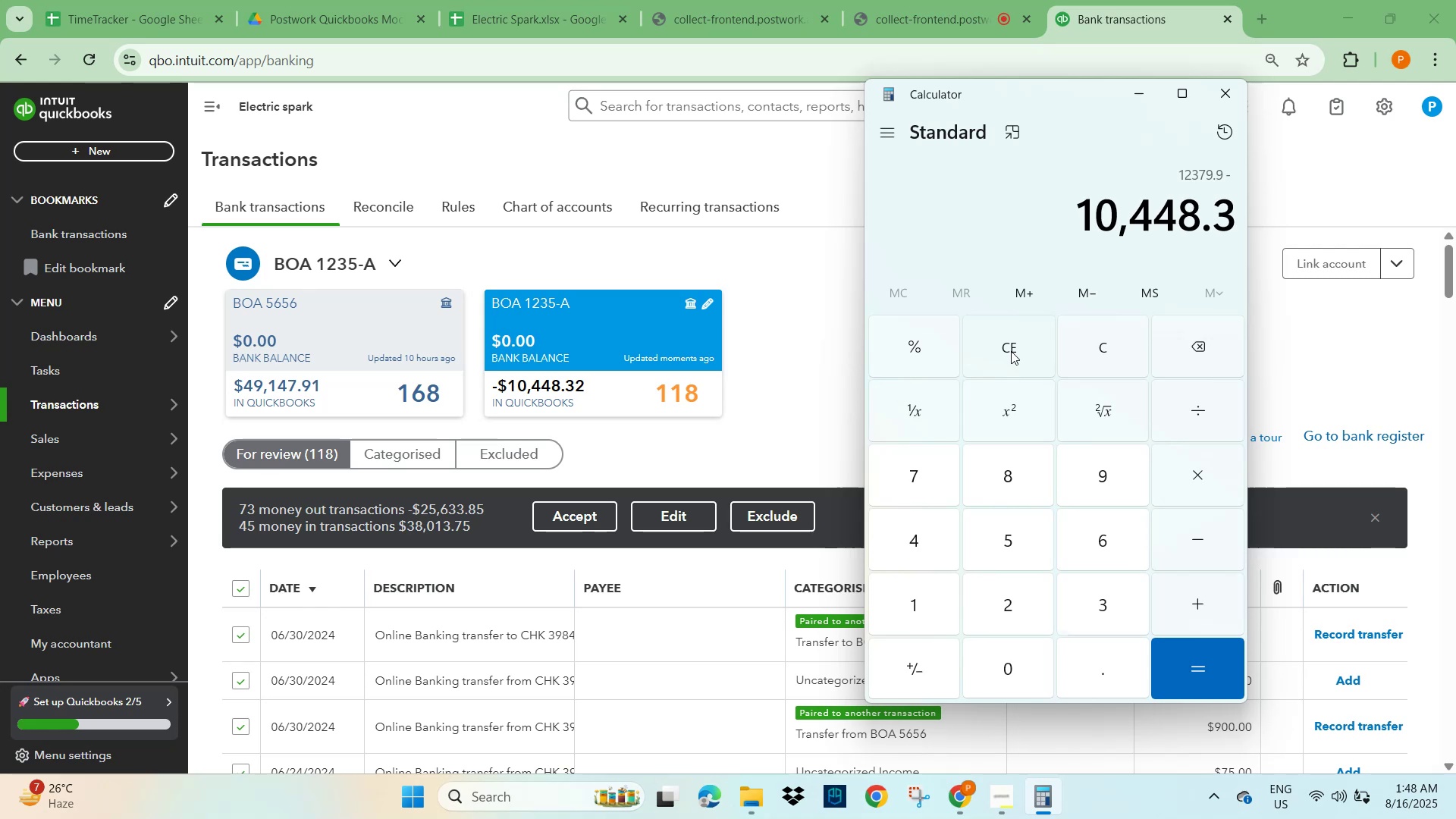 
key(Numpad2)
 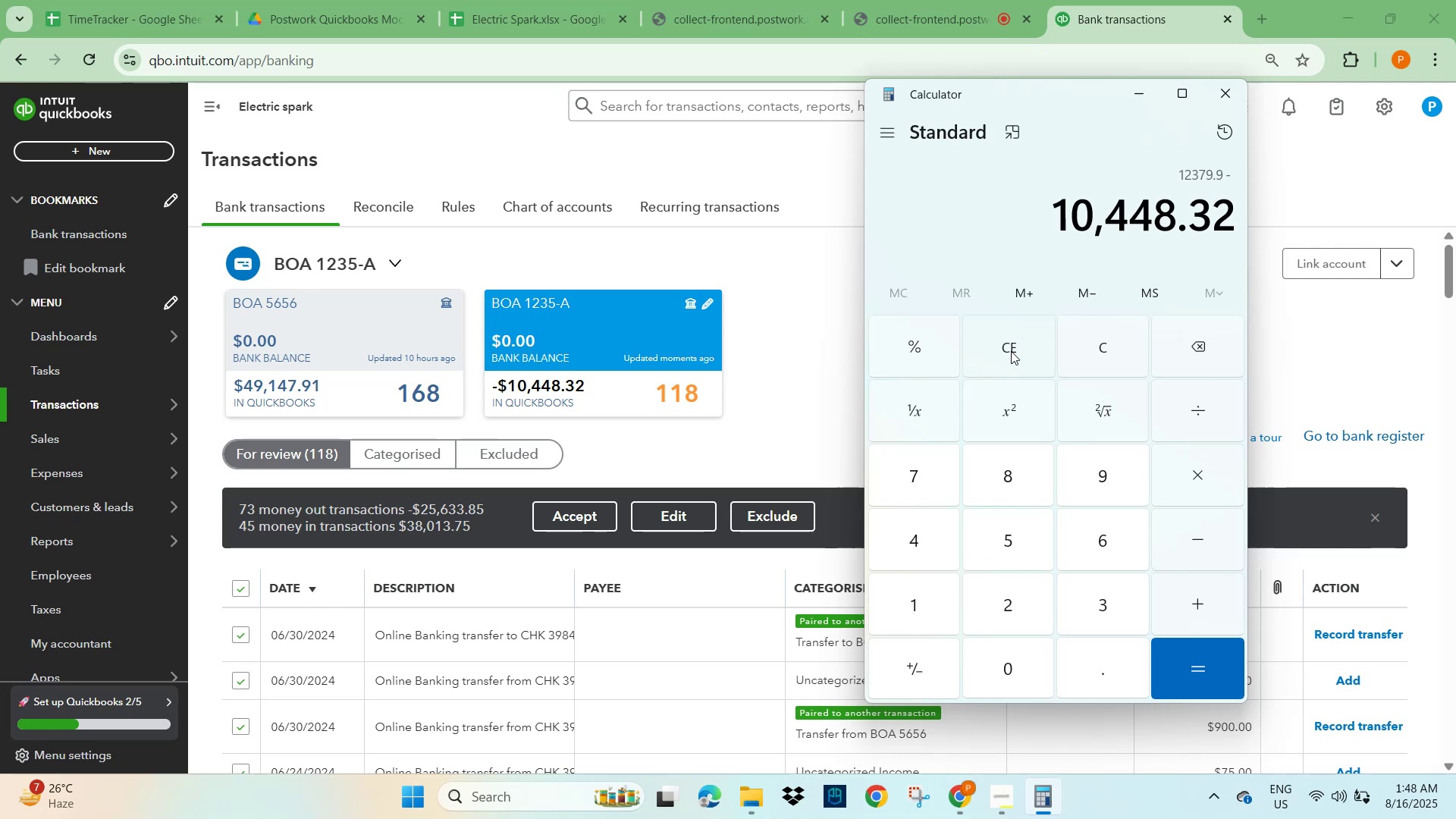 
key(NumpadEnter)
 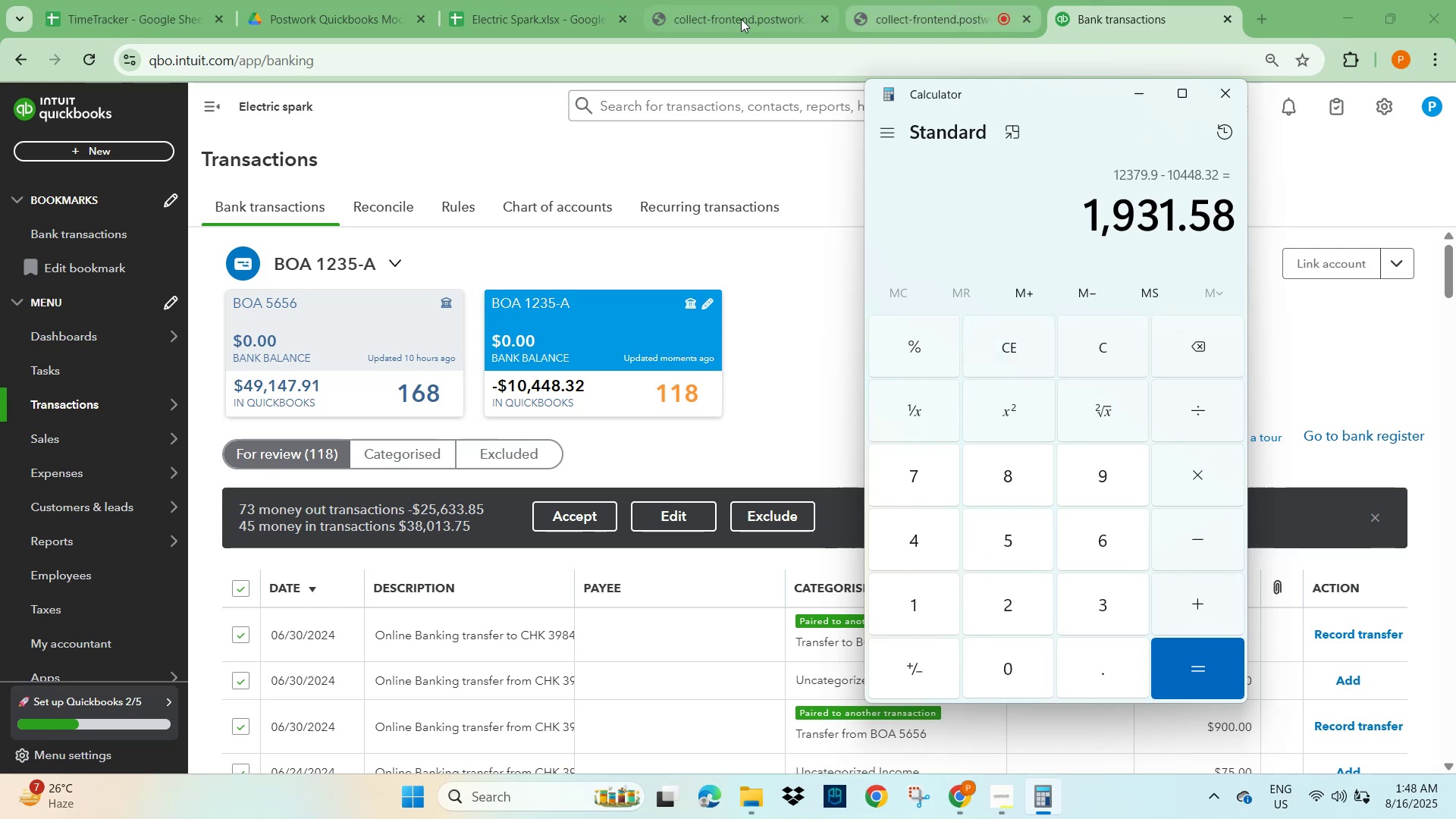 
mouse_move([537, 17])
 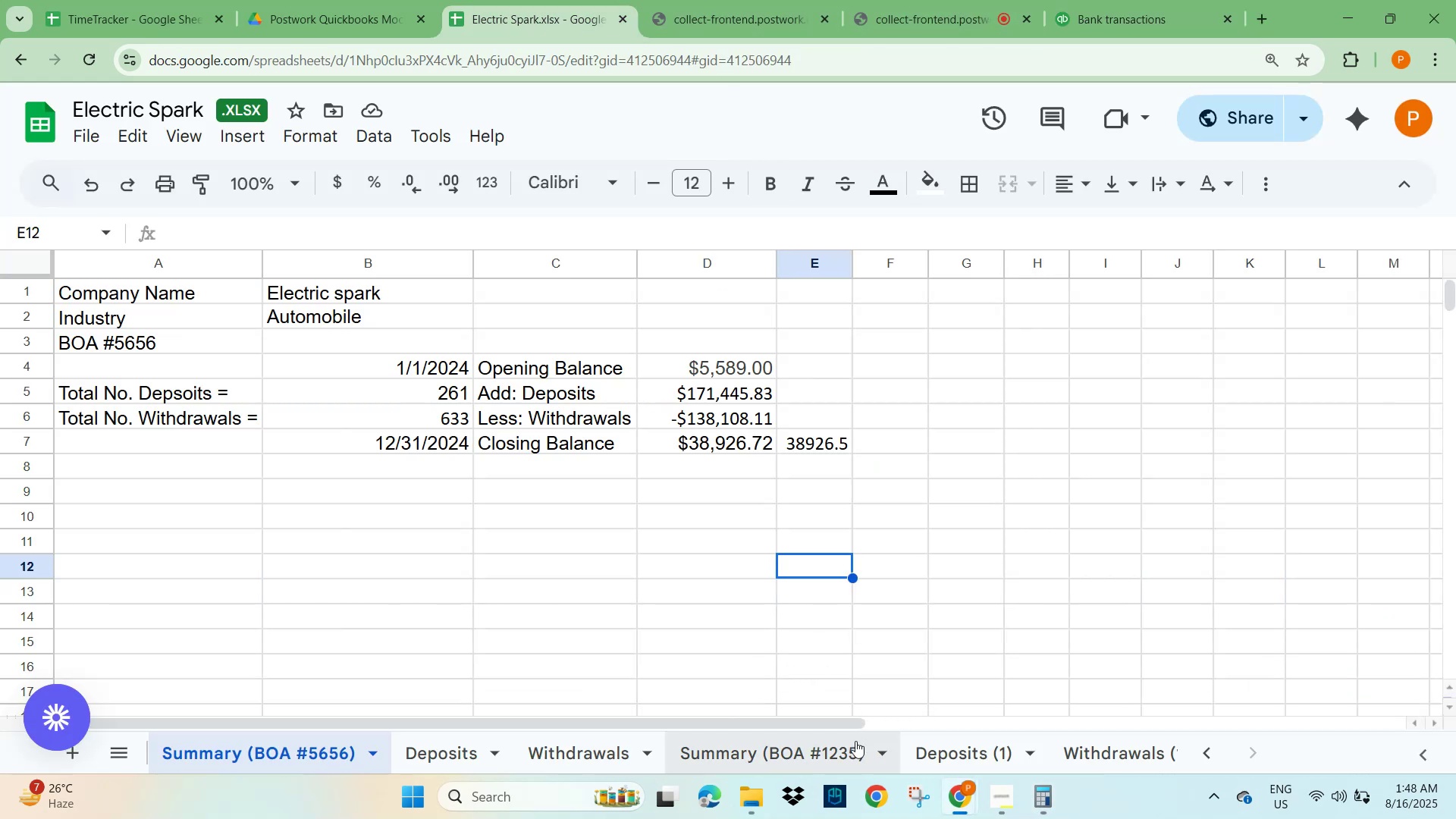 
left_click([797, 743])
 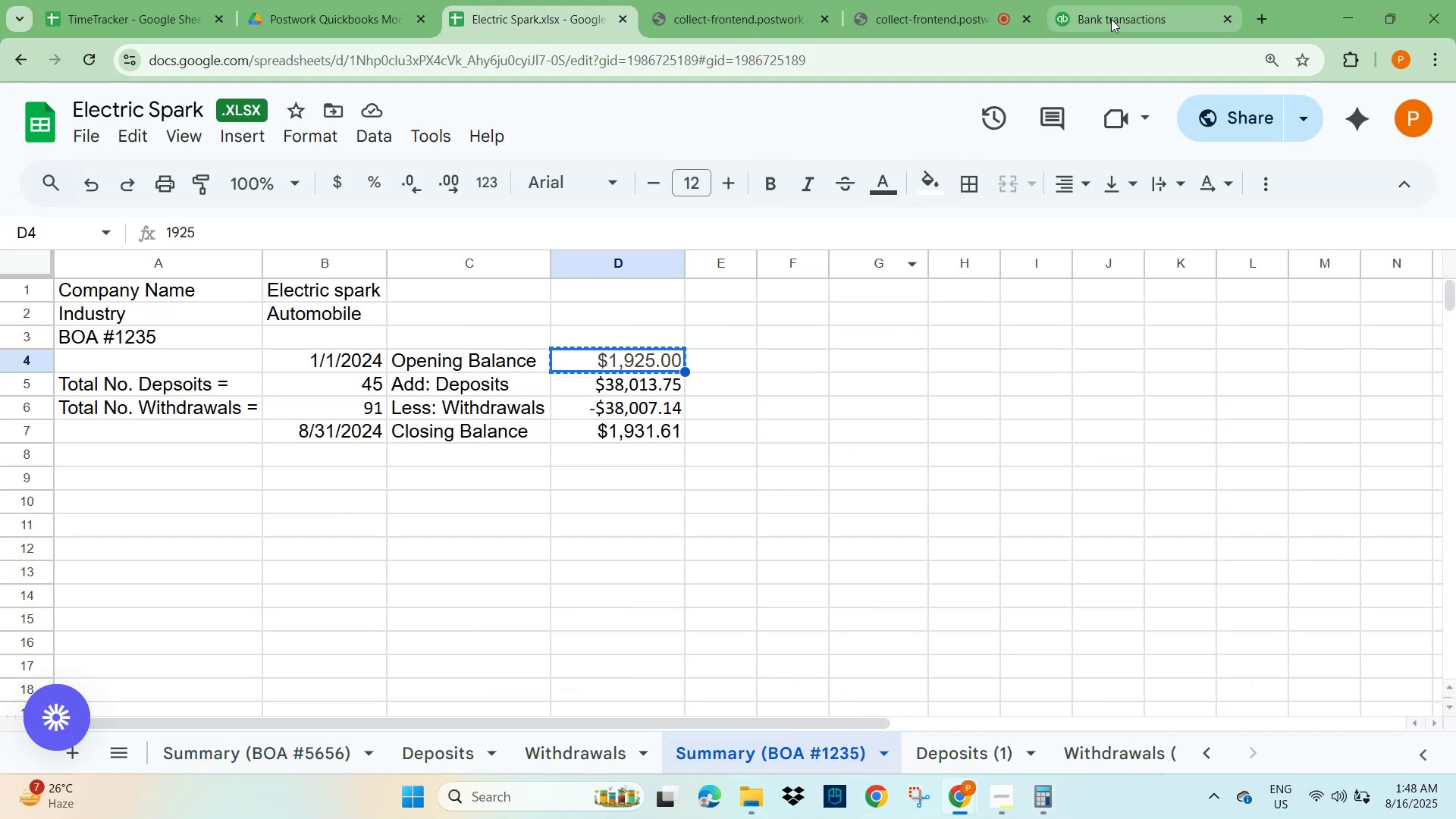 
left_click([1111, 19])
 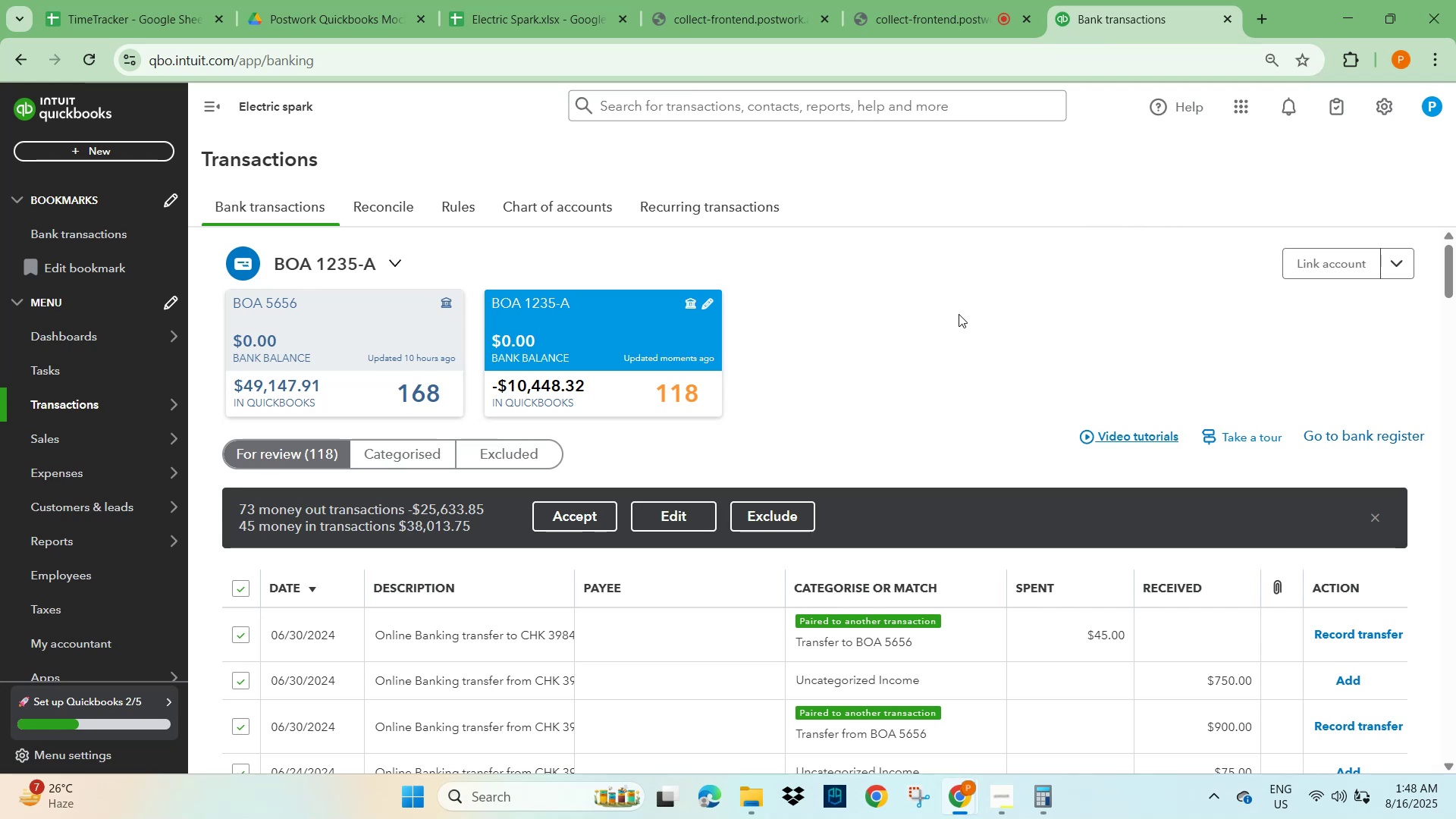 
scroll: coordinate [920, 425], scroll_direction: down, amount: 2.0
 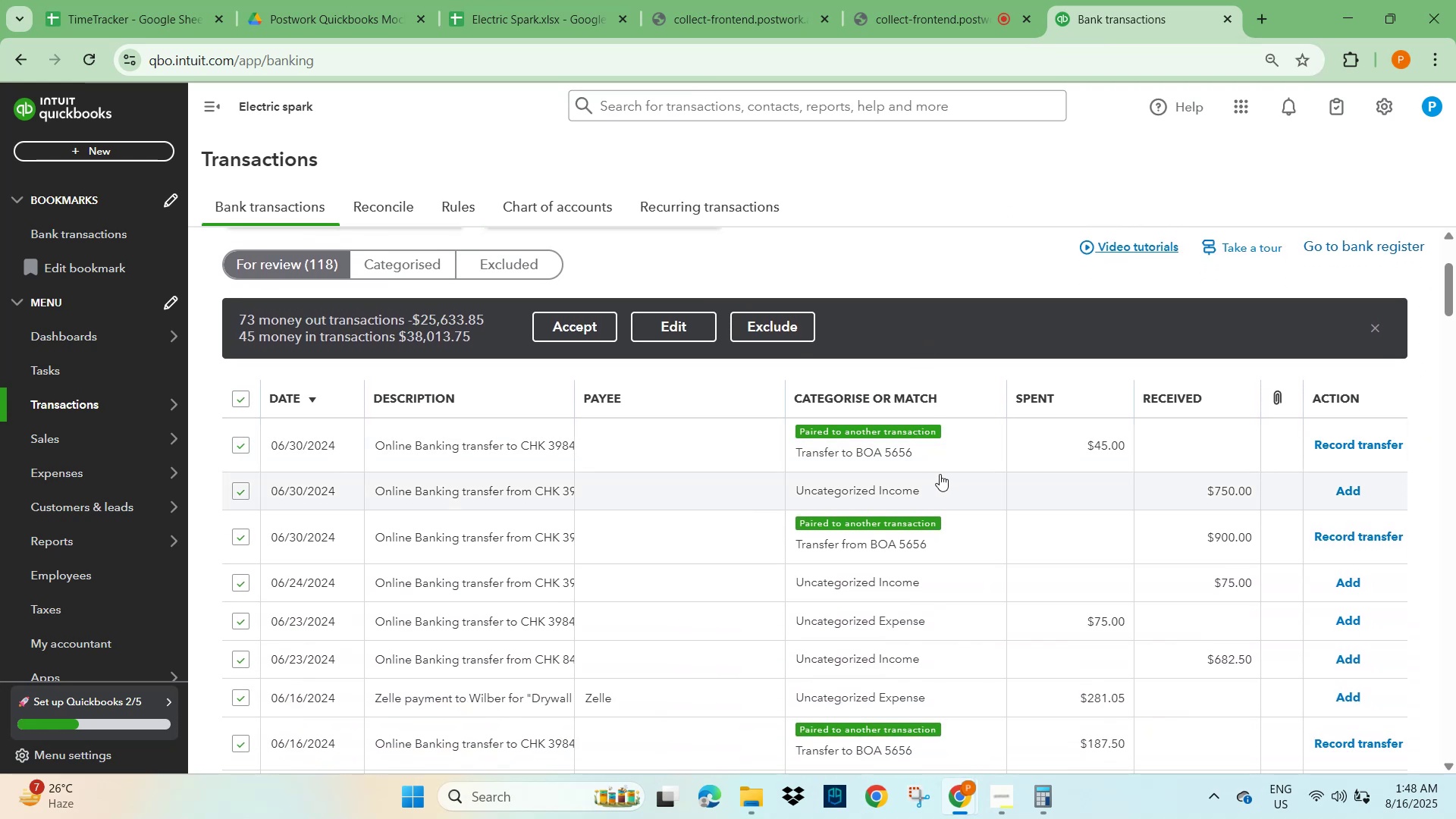 
scroll: coordinate [934, 537], scroll_direction: up, amount: 1.0
 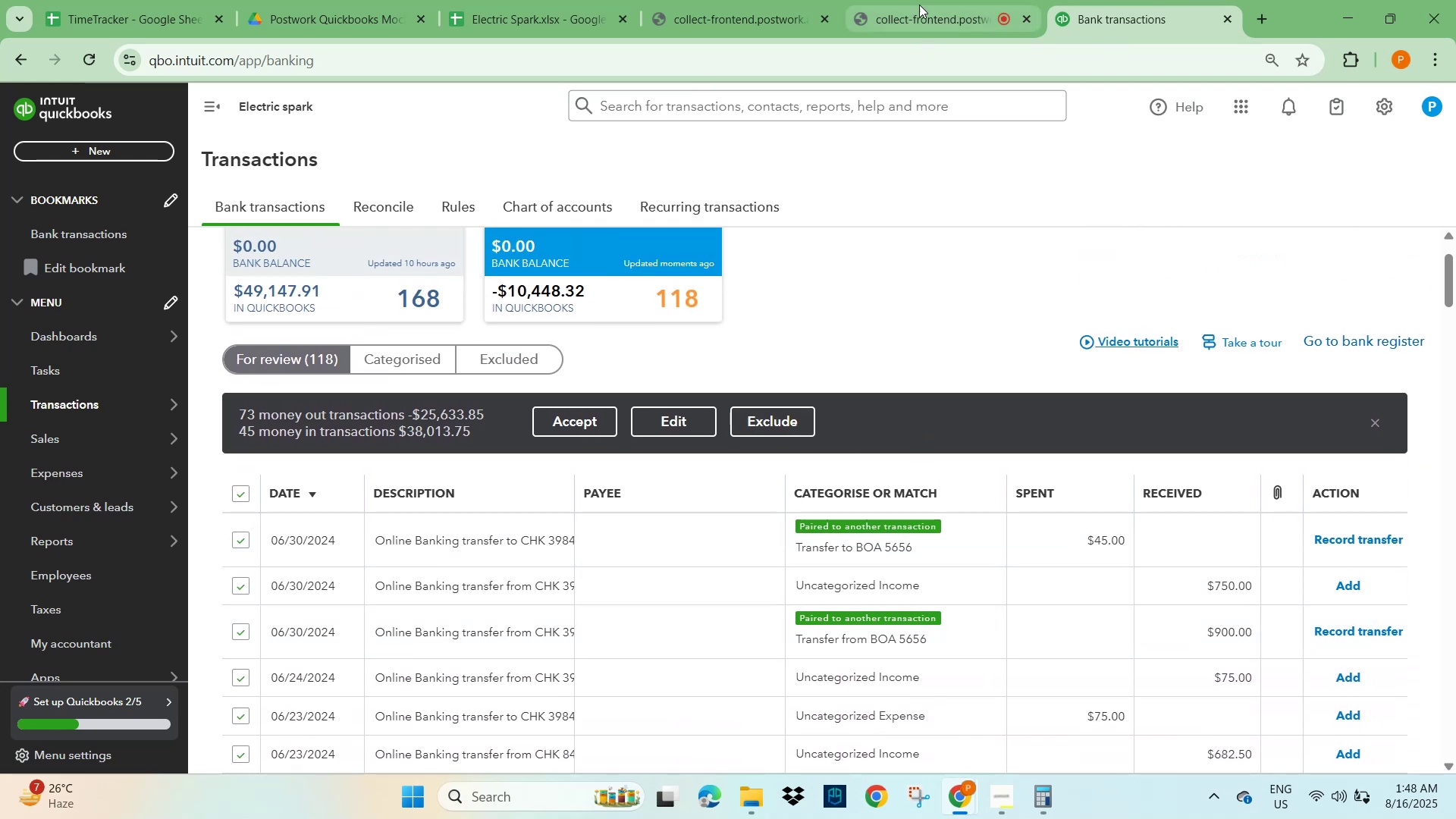 